 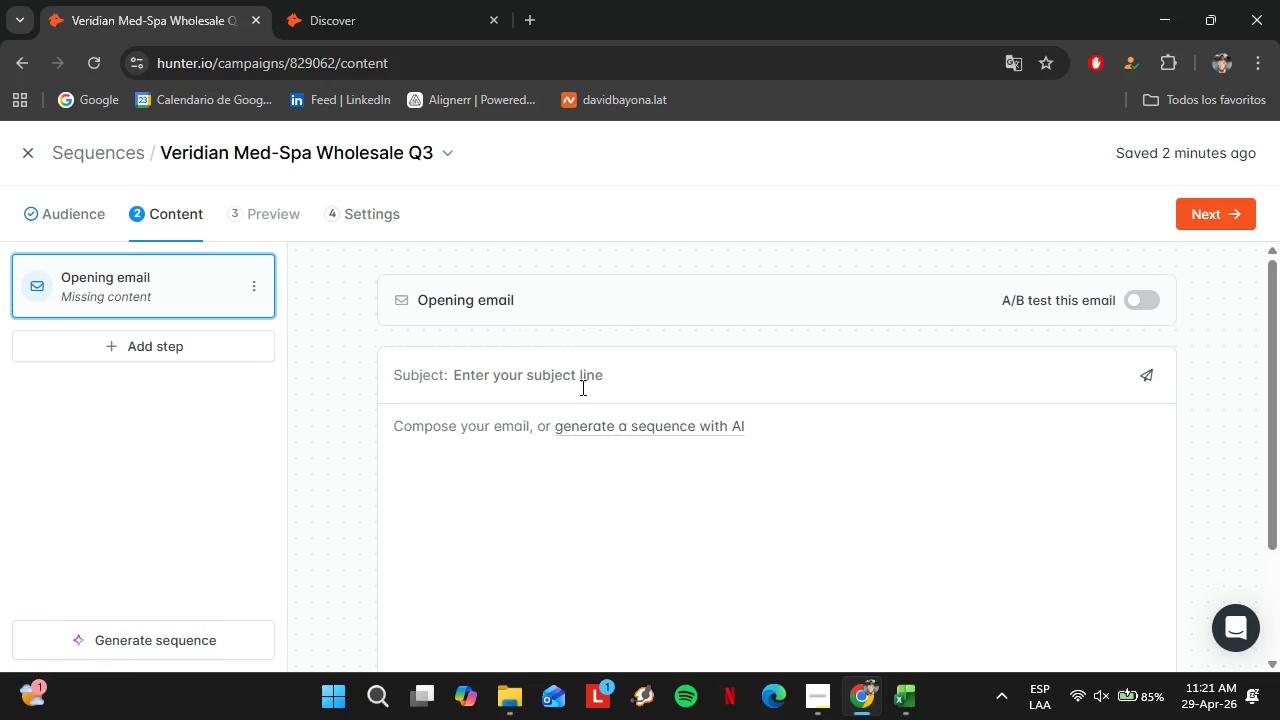 
type(Quick idea for)
 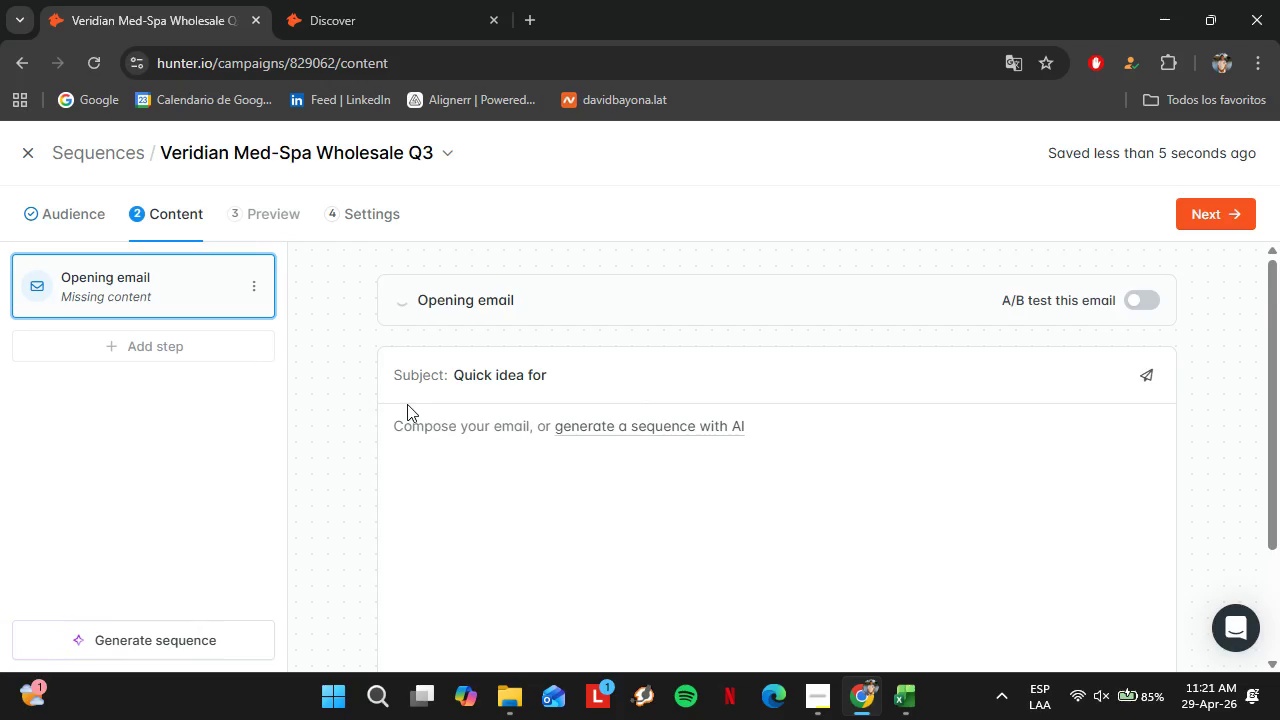 
key(Space)
 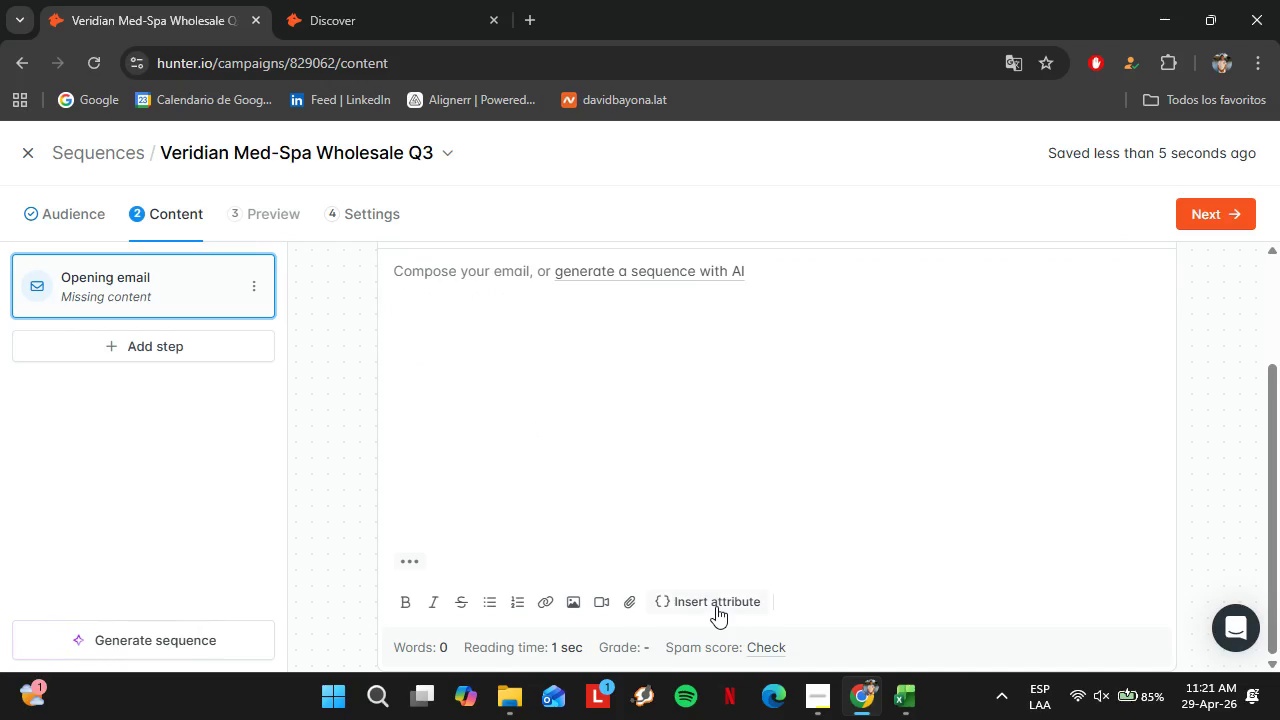 
scroll: coordinate [662, 531], scroll_direction: down, amount: 3.0
 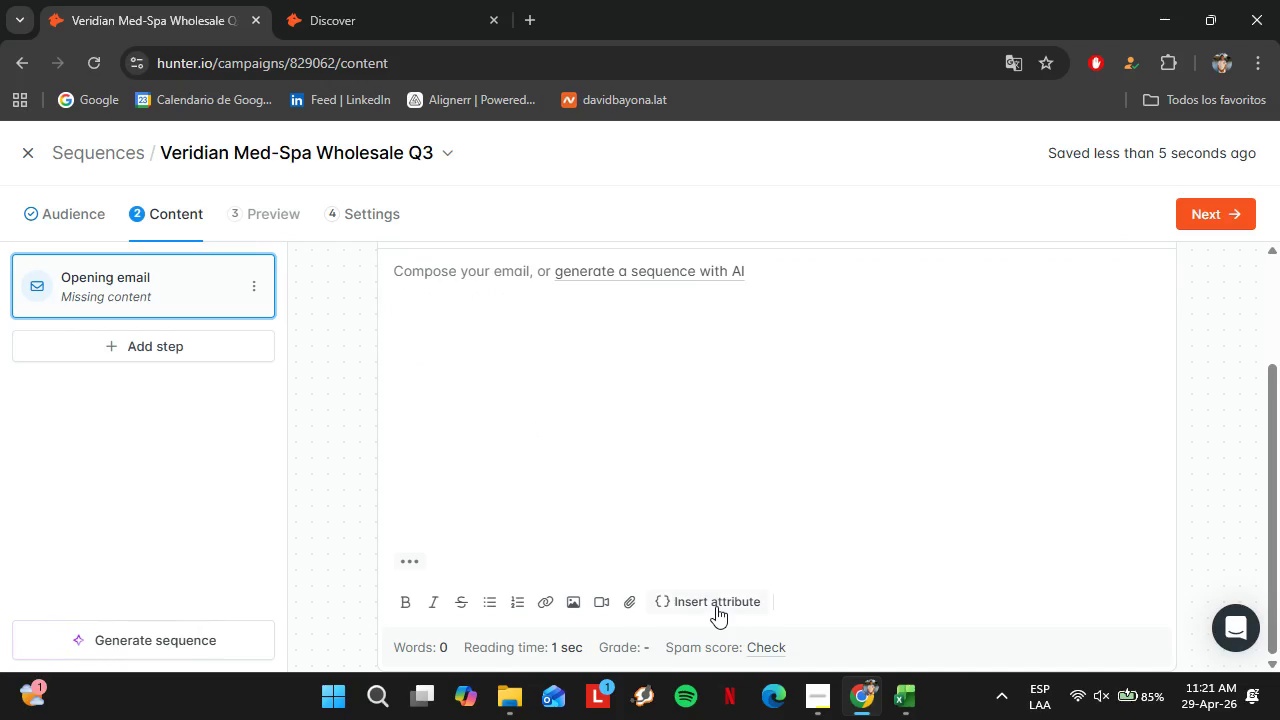 
left_click([716, 606])
 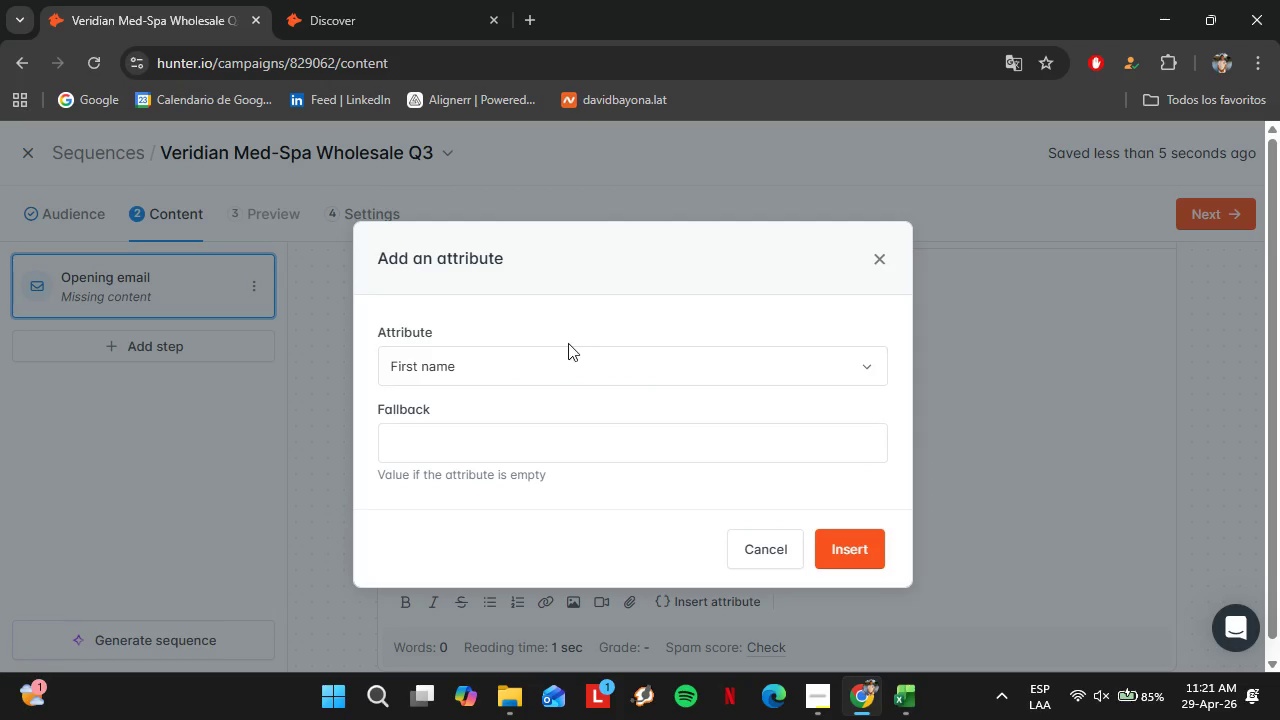 
left_click([563, 366])
 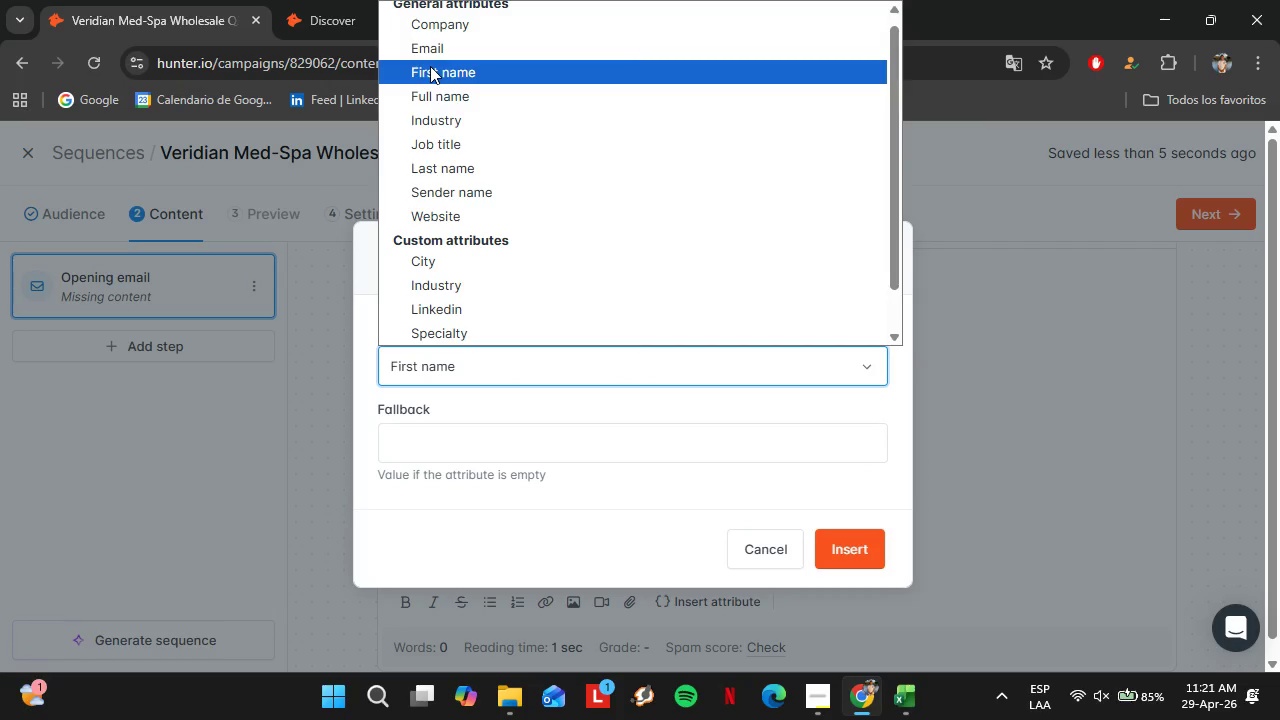 
left_click([445, 22])
 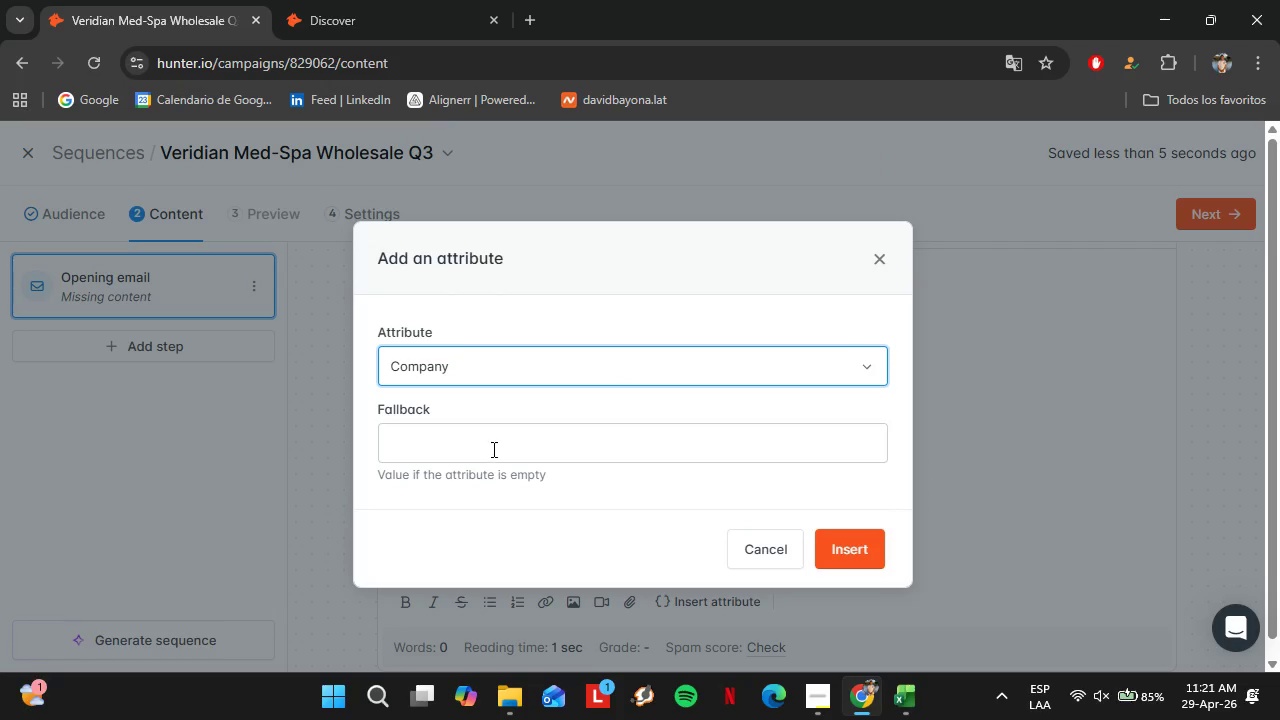 
left_click([492, 449])
 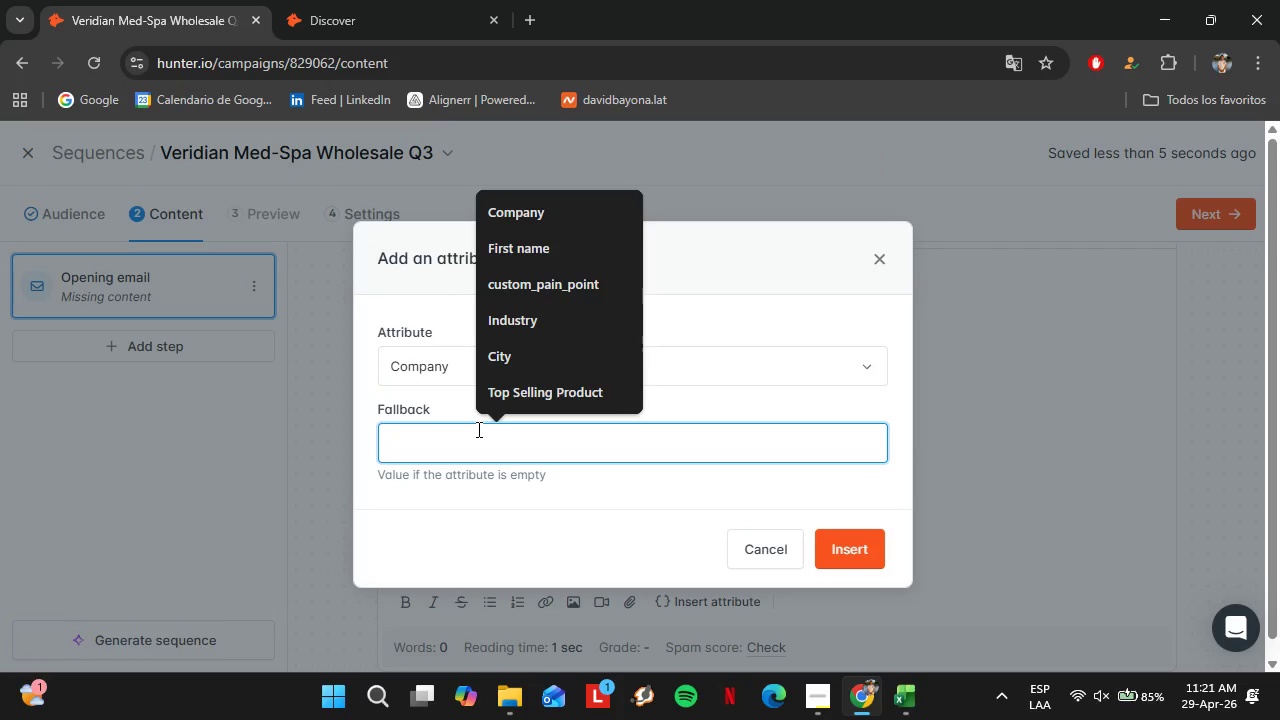 
type(co)
 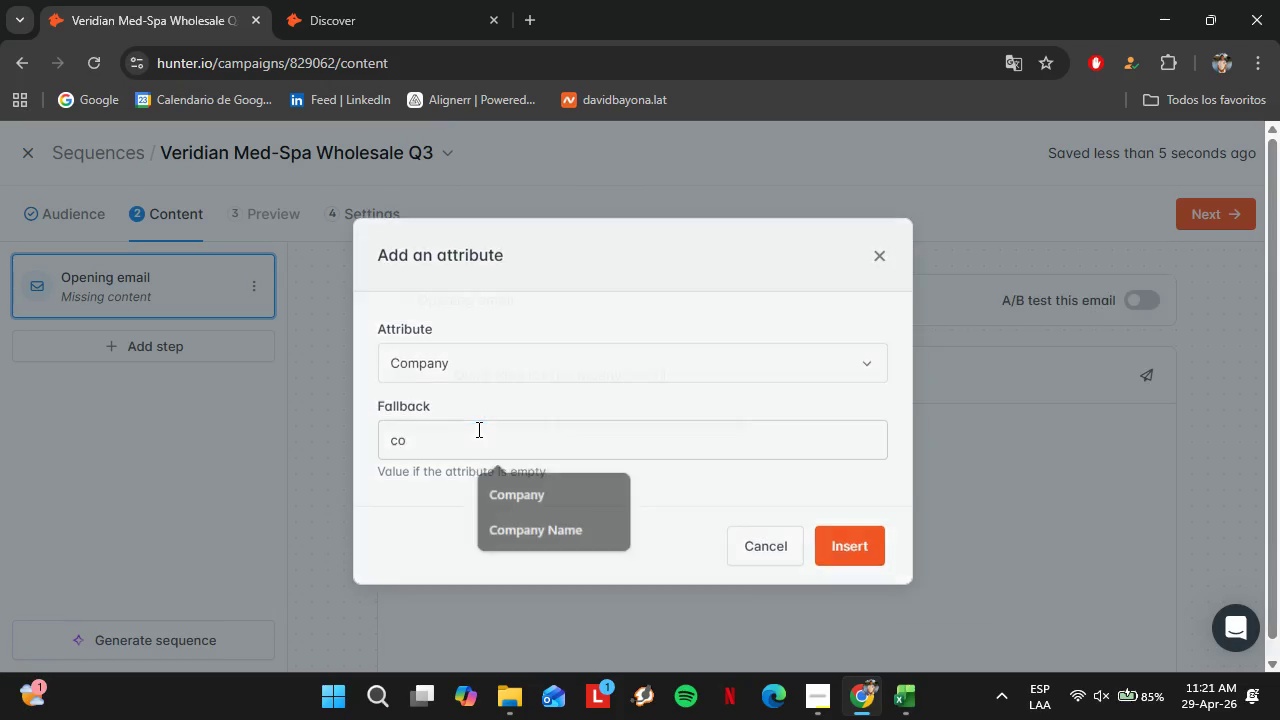 
key(Enter)
 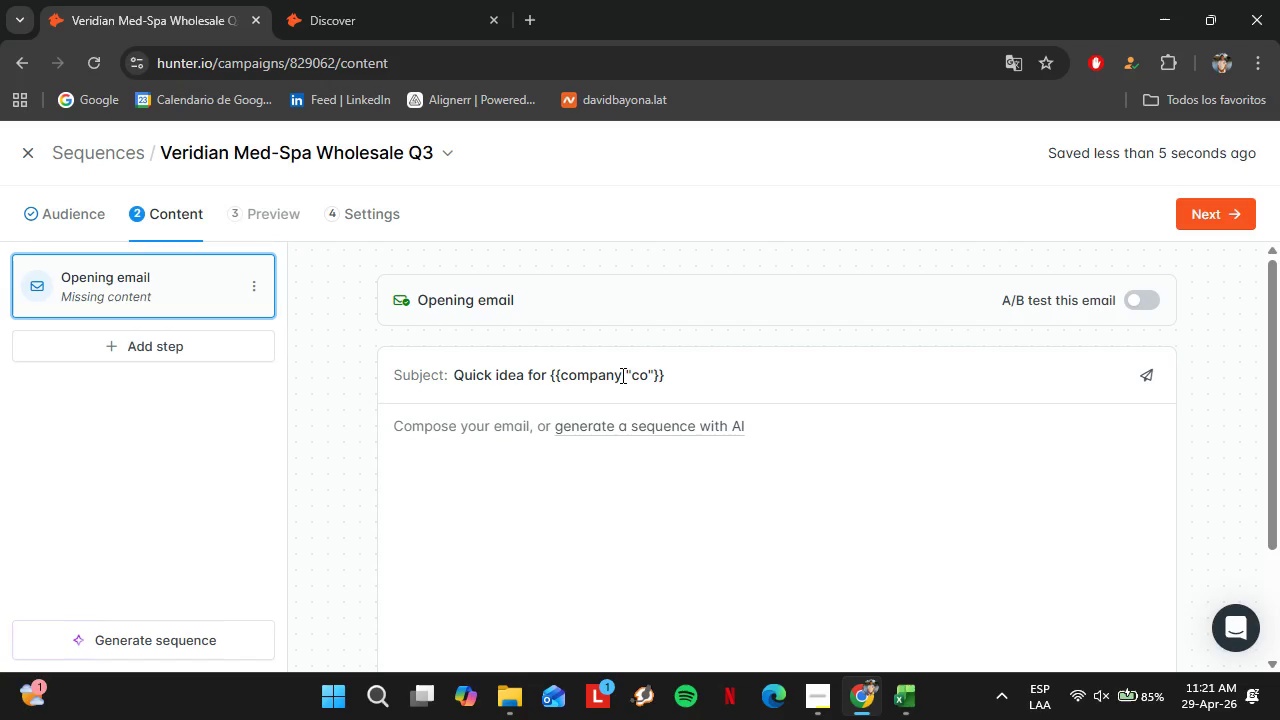 
left_click_drag(start_coordinate=[622, 376], to_coordinate=[655, 374])
 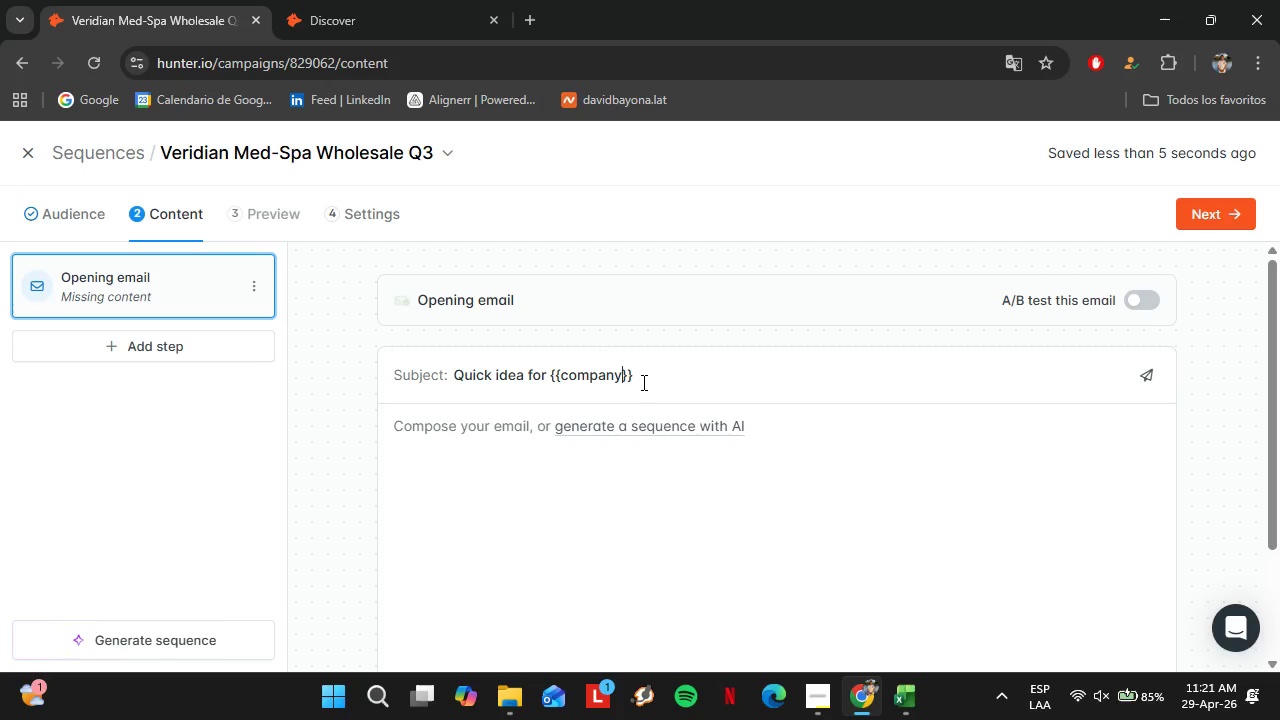 
key(Backspace)
 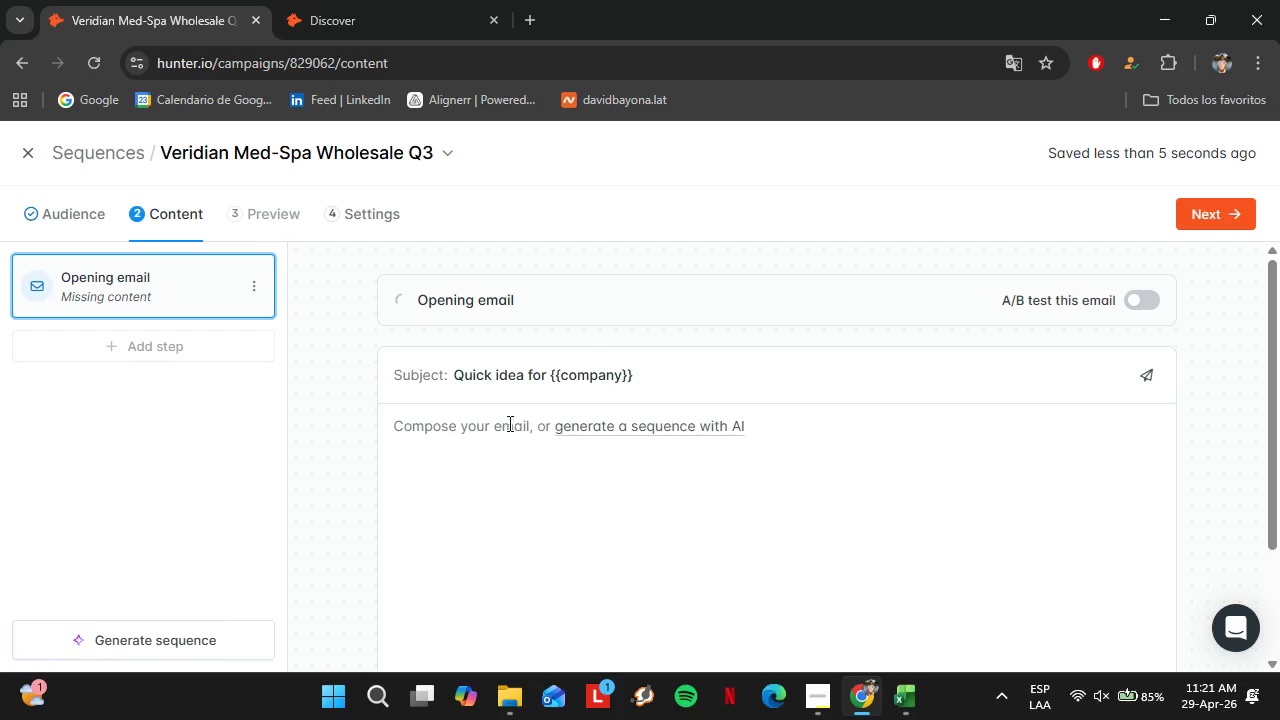 
left_click([508, 422])
 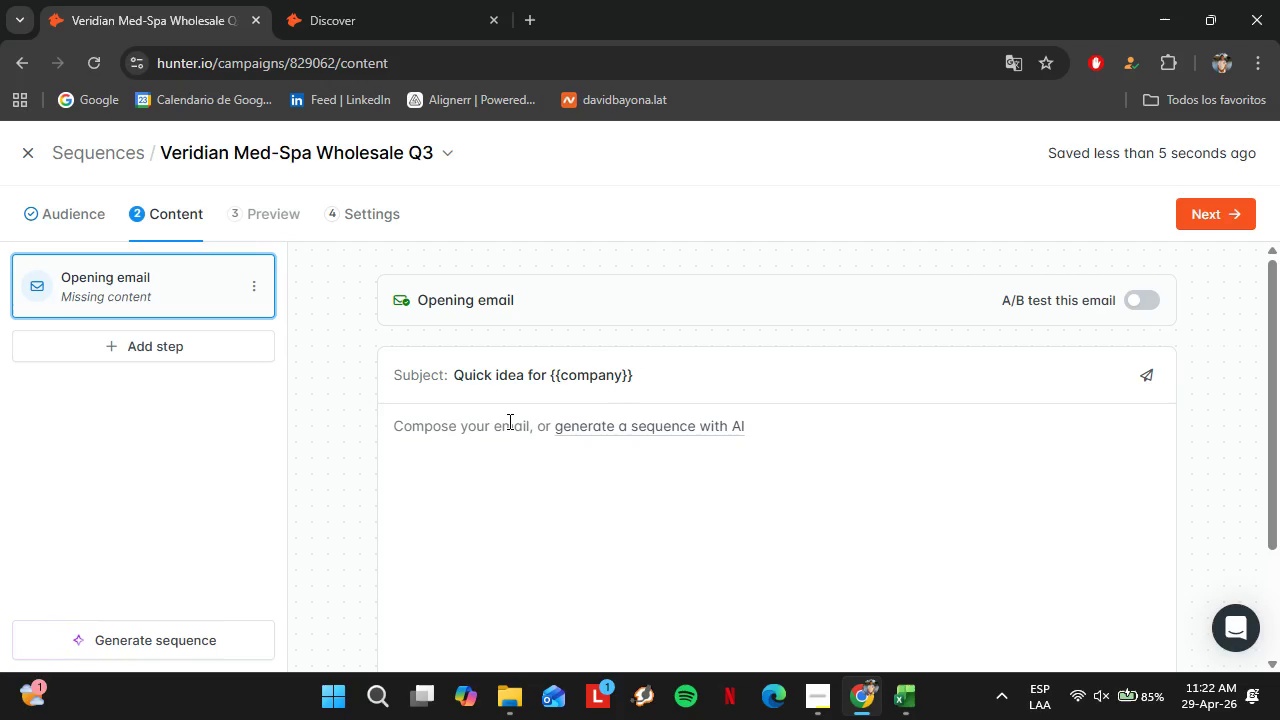 
type(Hi )
 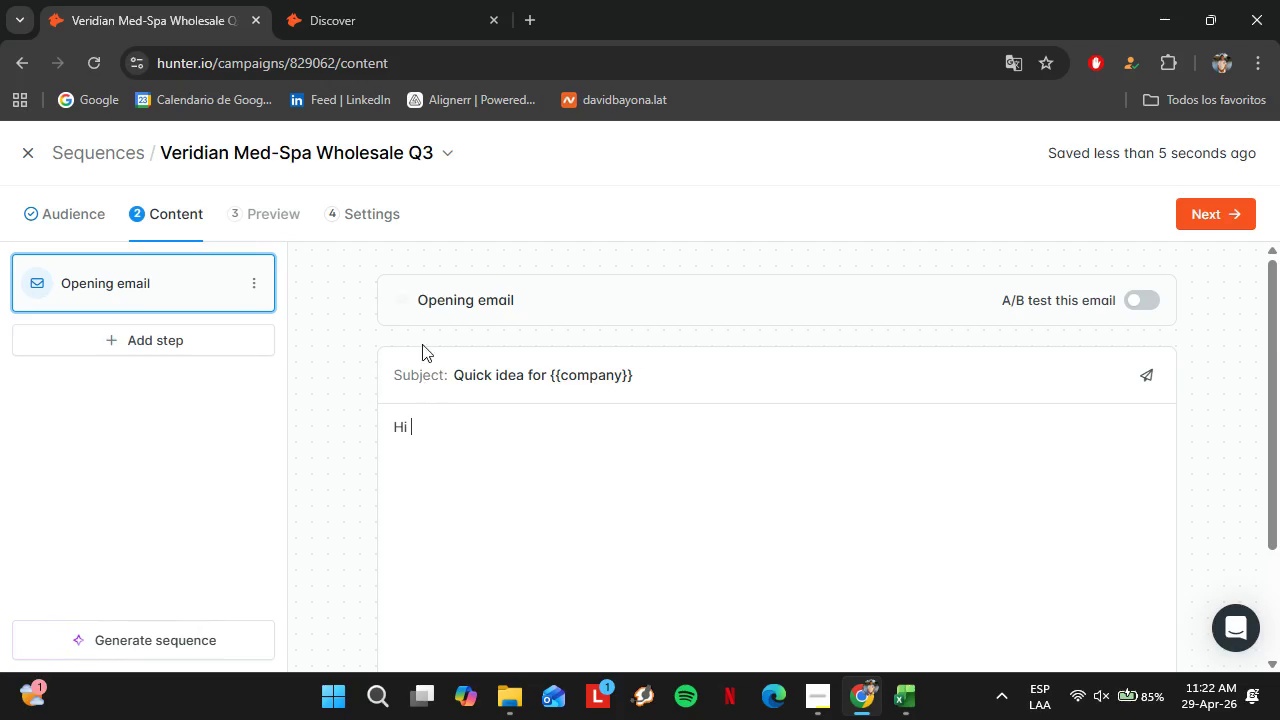 
scroll: coordinate [519, 373], scroll_direction: down, amount: 12.0
 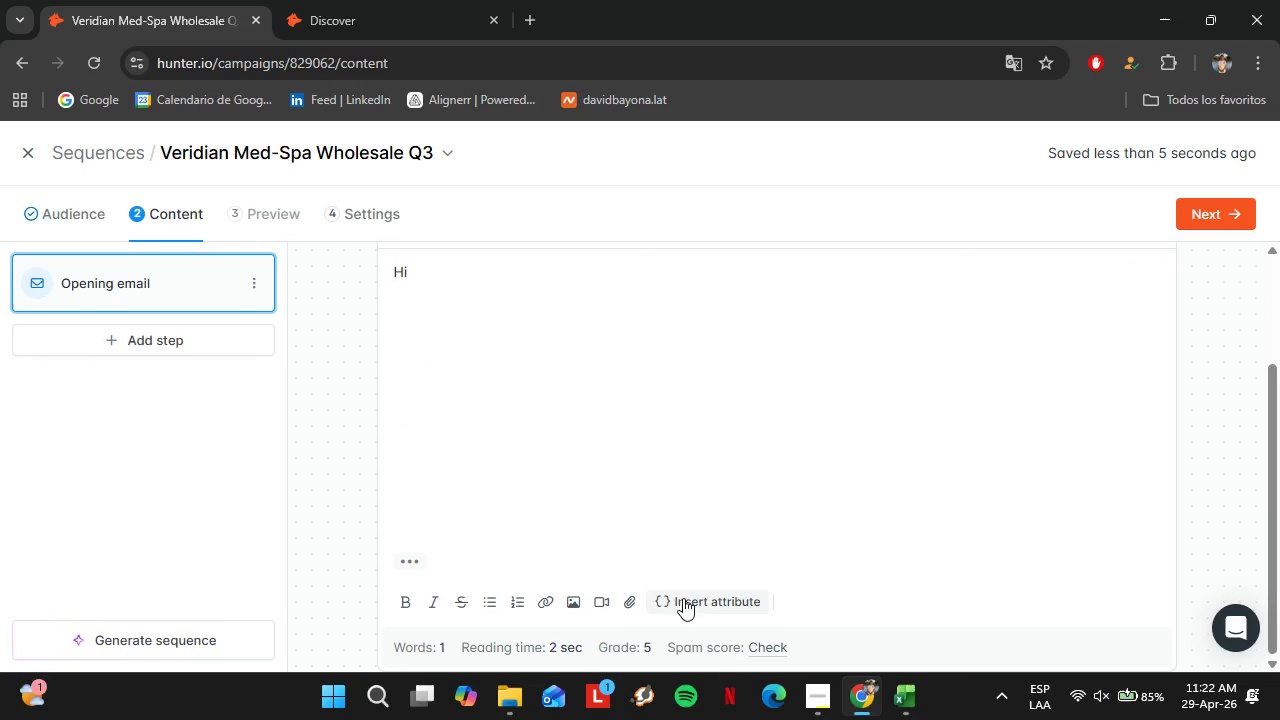 
left_click([683, 598])
 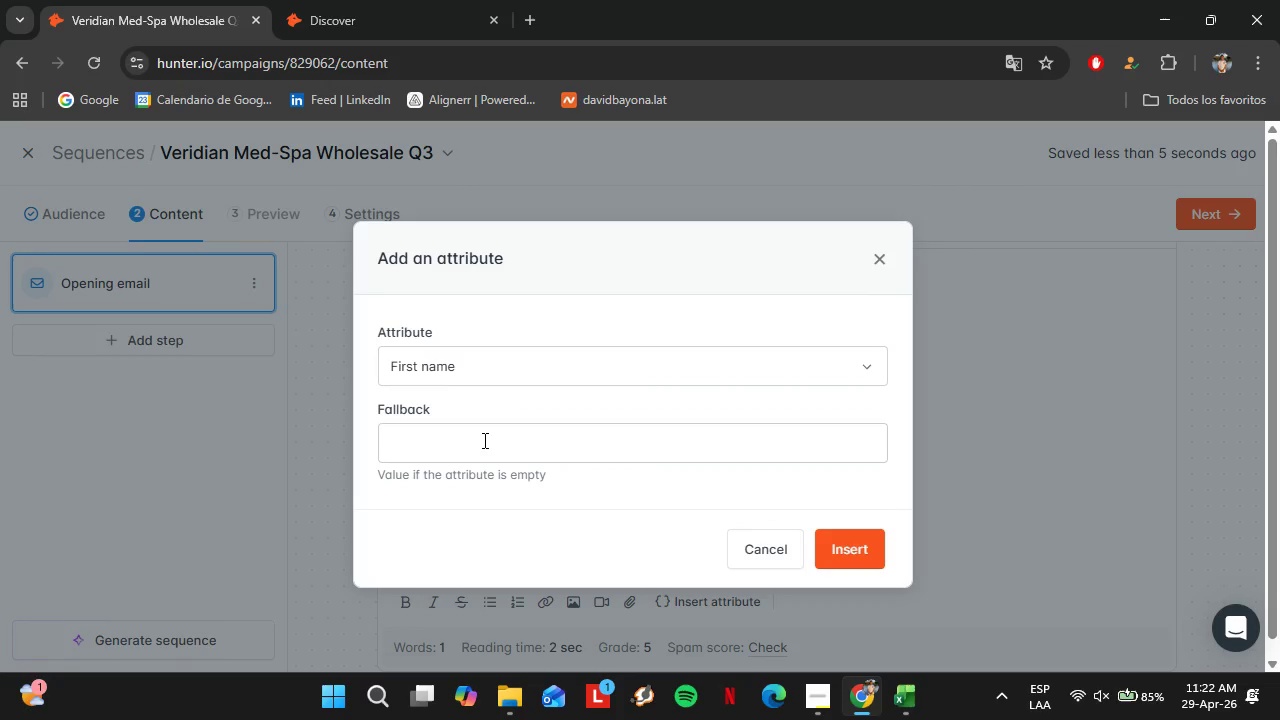 
left_click([483, 440])
 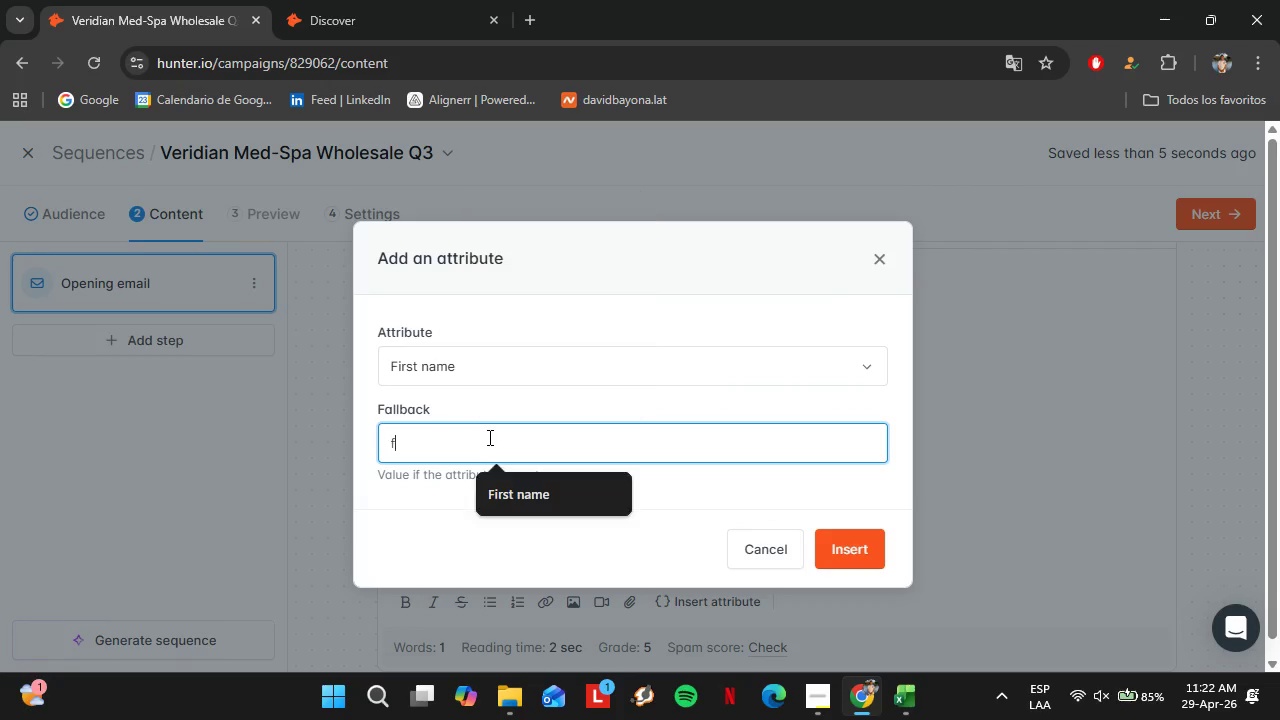 
key(F)
 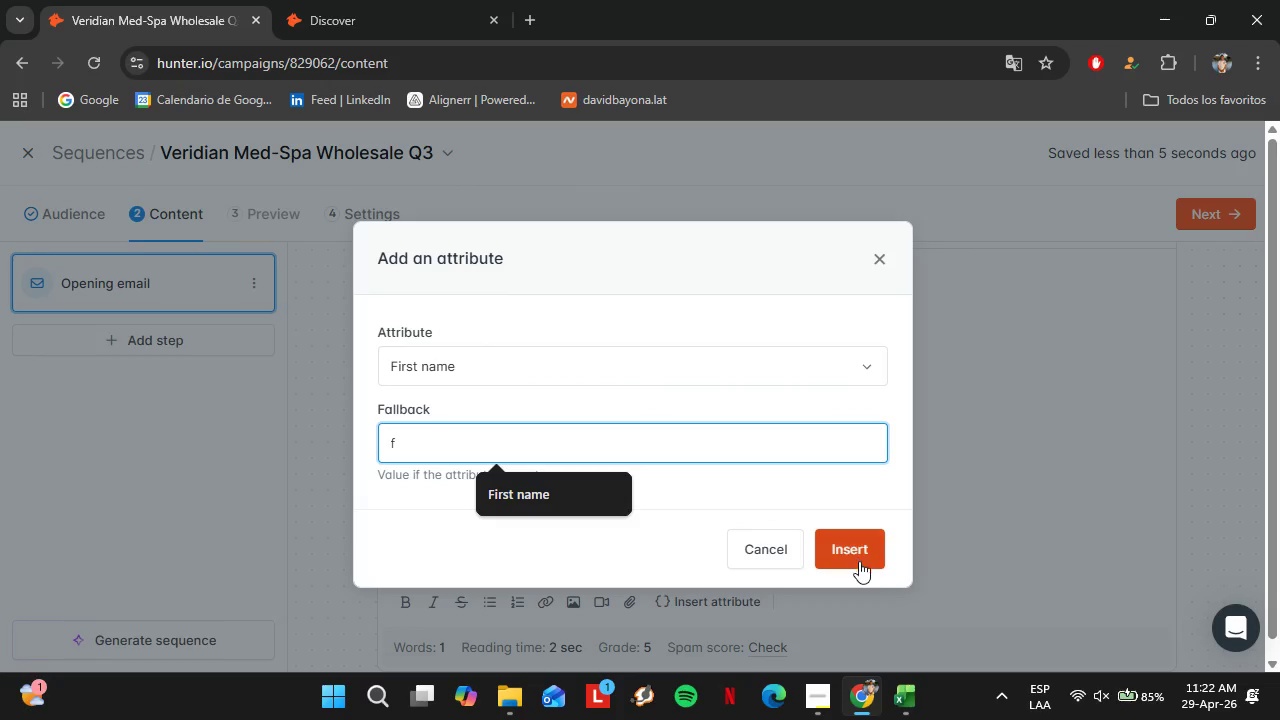 
left_click([859, 561])
 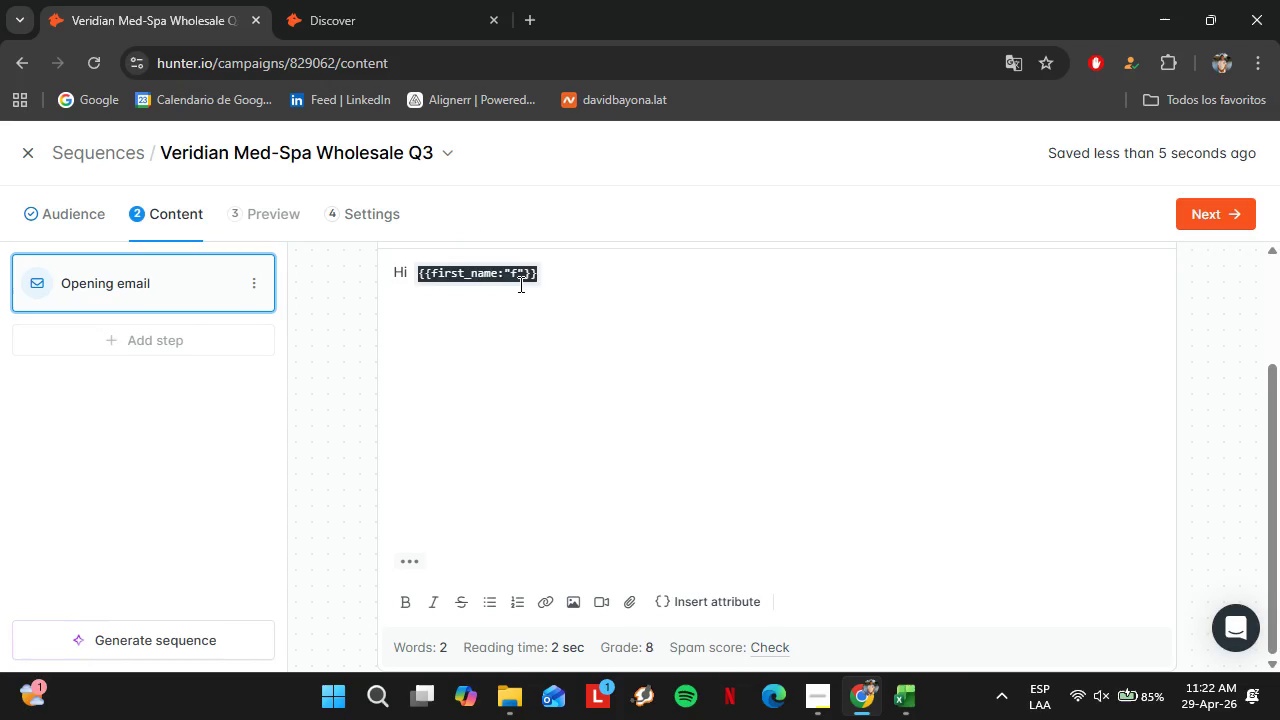 
left_click([519, 286])
 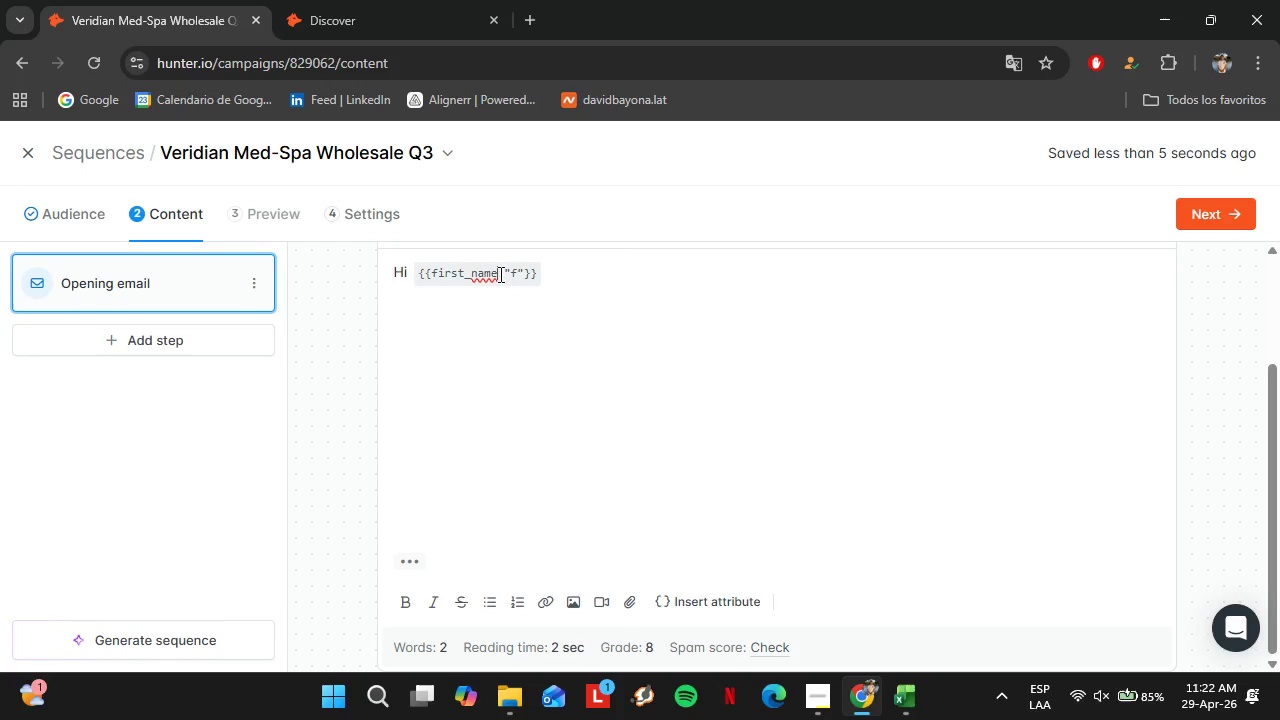 
left_click_drag(start_coordinate=[499, 274], to_coordinate=[525, 274])
 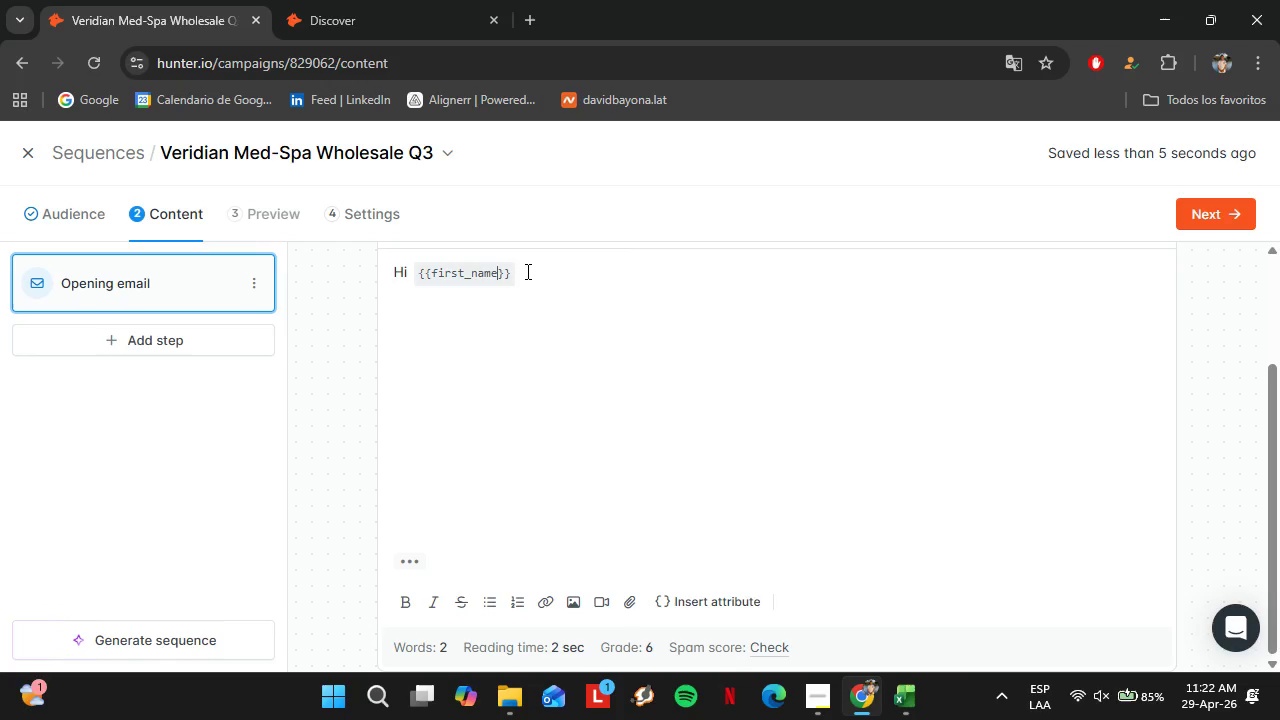 
key(Backspace)
 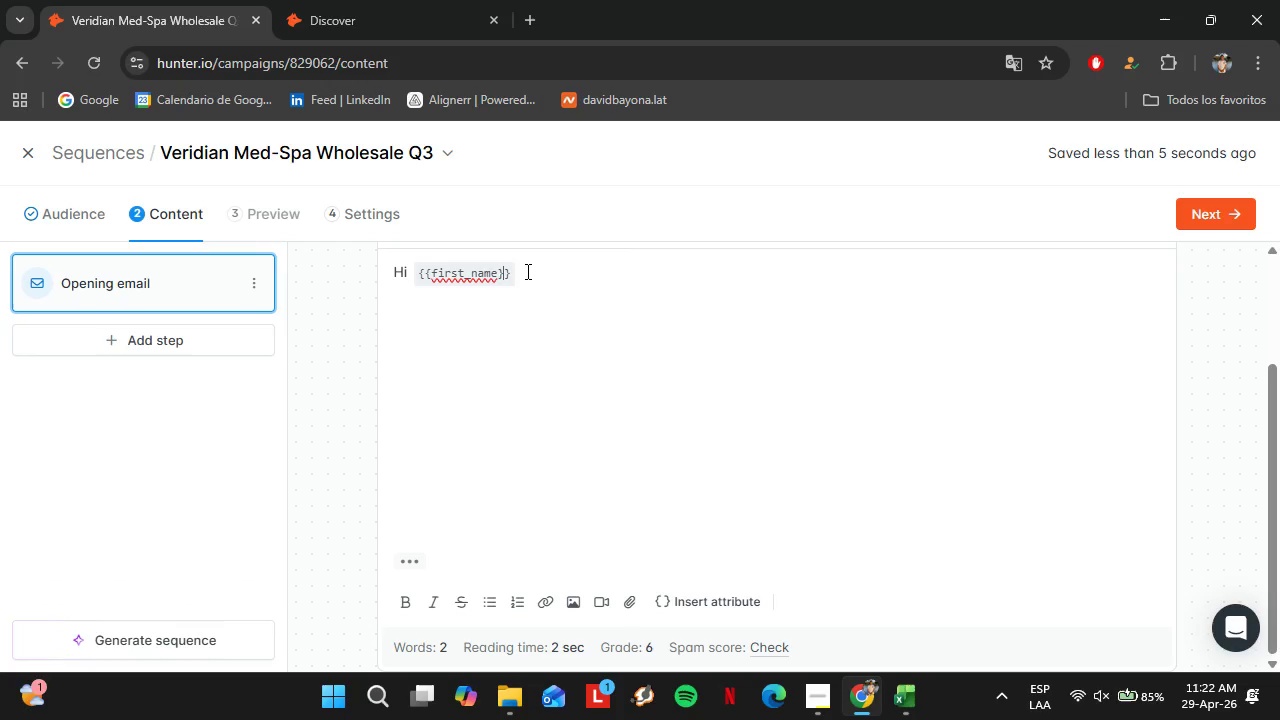 
key(ArrowRight)
 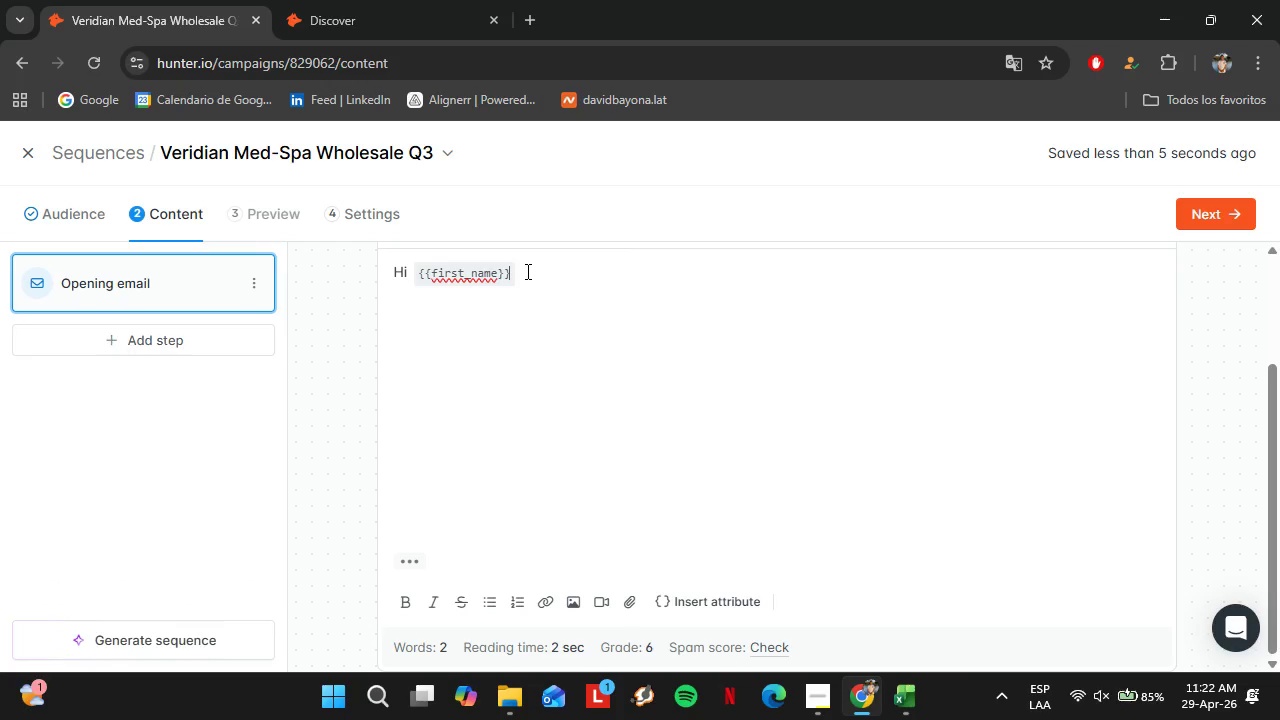 
key(ArrowRight)
 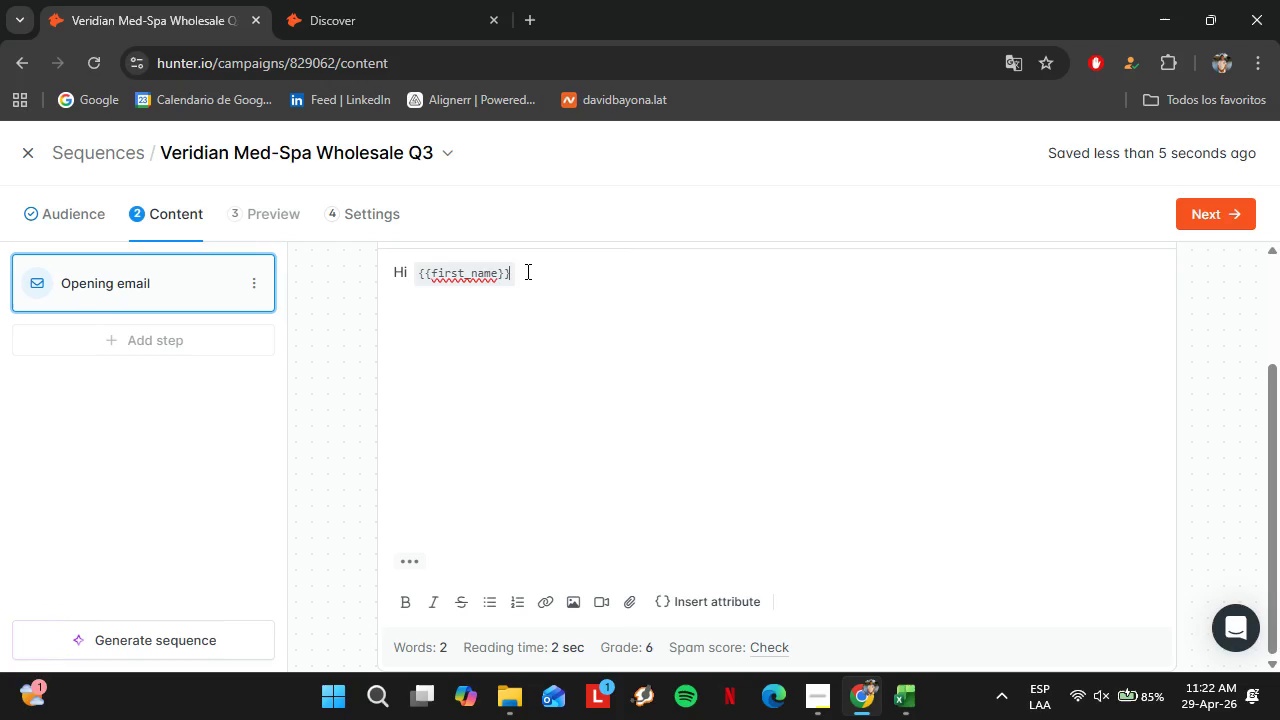 
key(ArrowRight)
 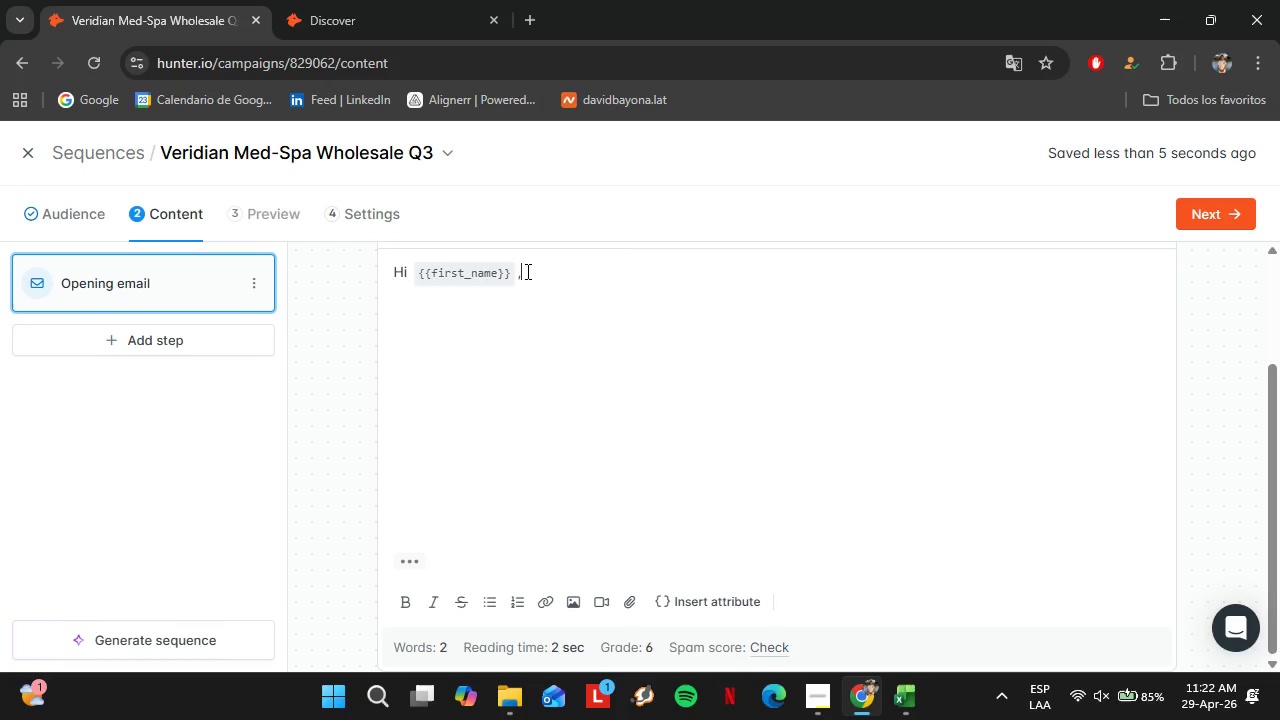 
key(Comma)
 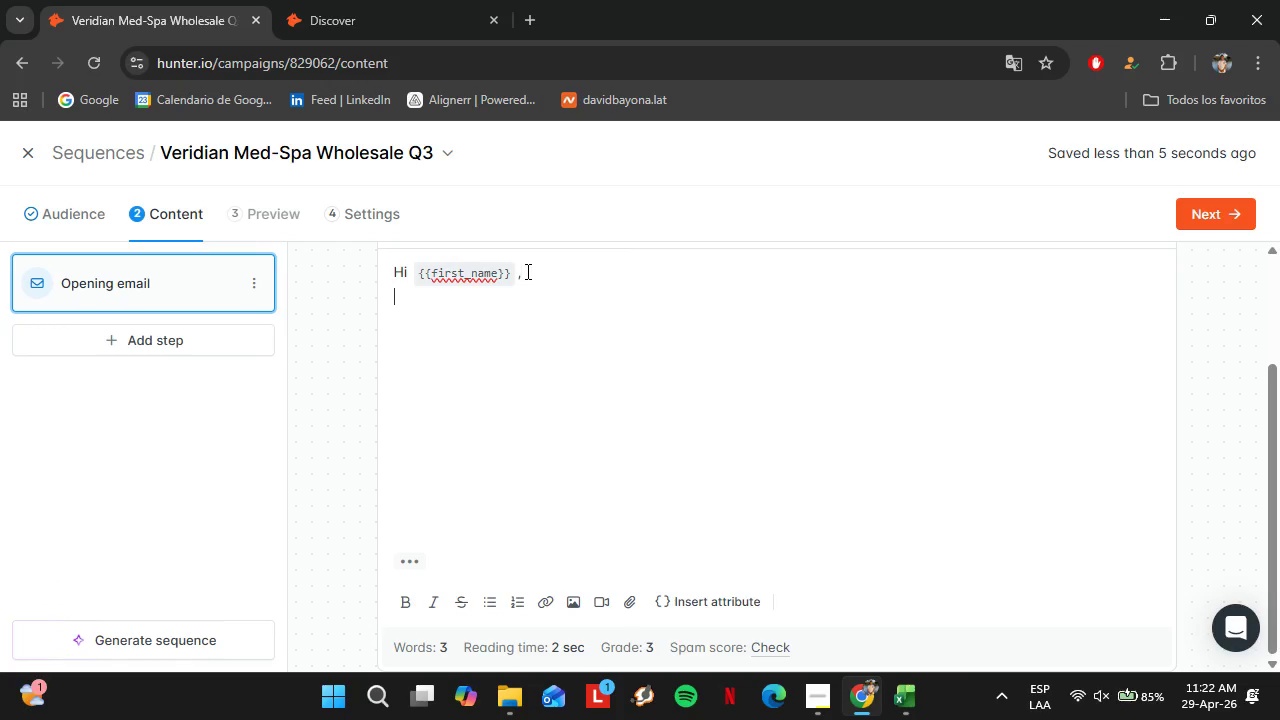 
key(Shift+Enter)
 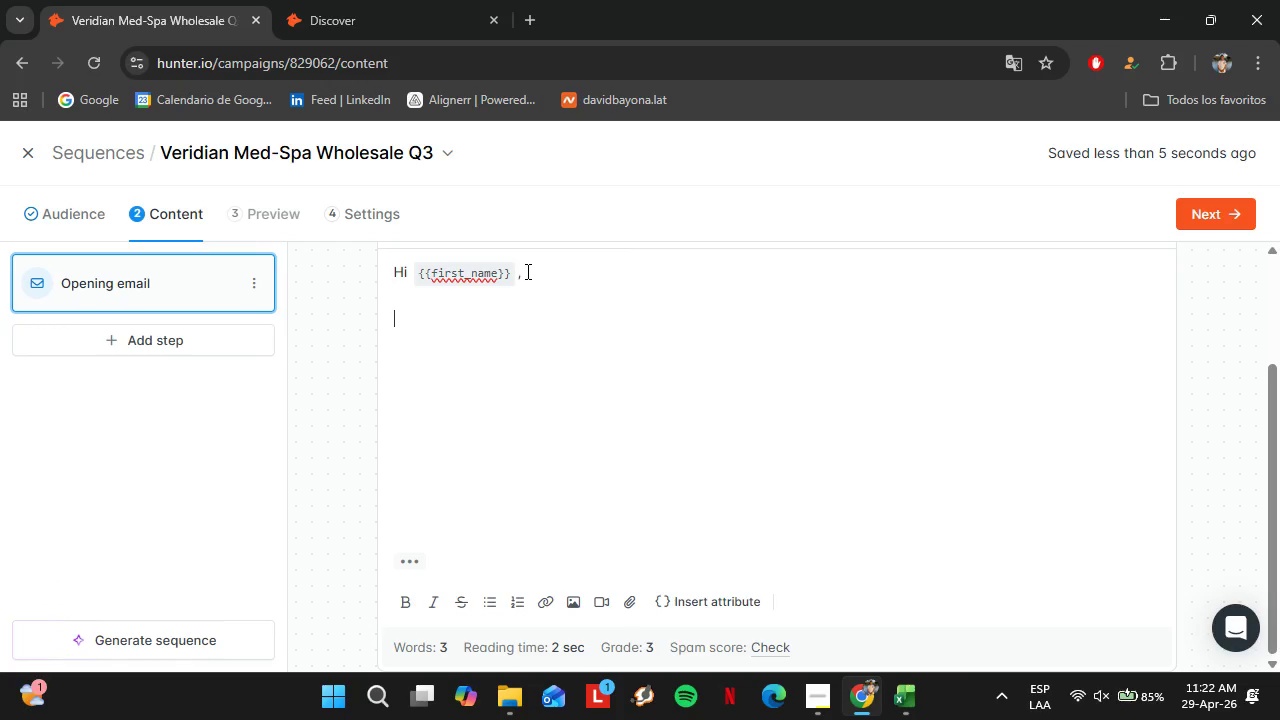 
key(Shift+Enter)
 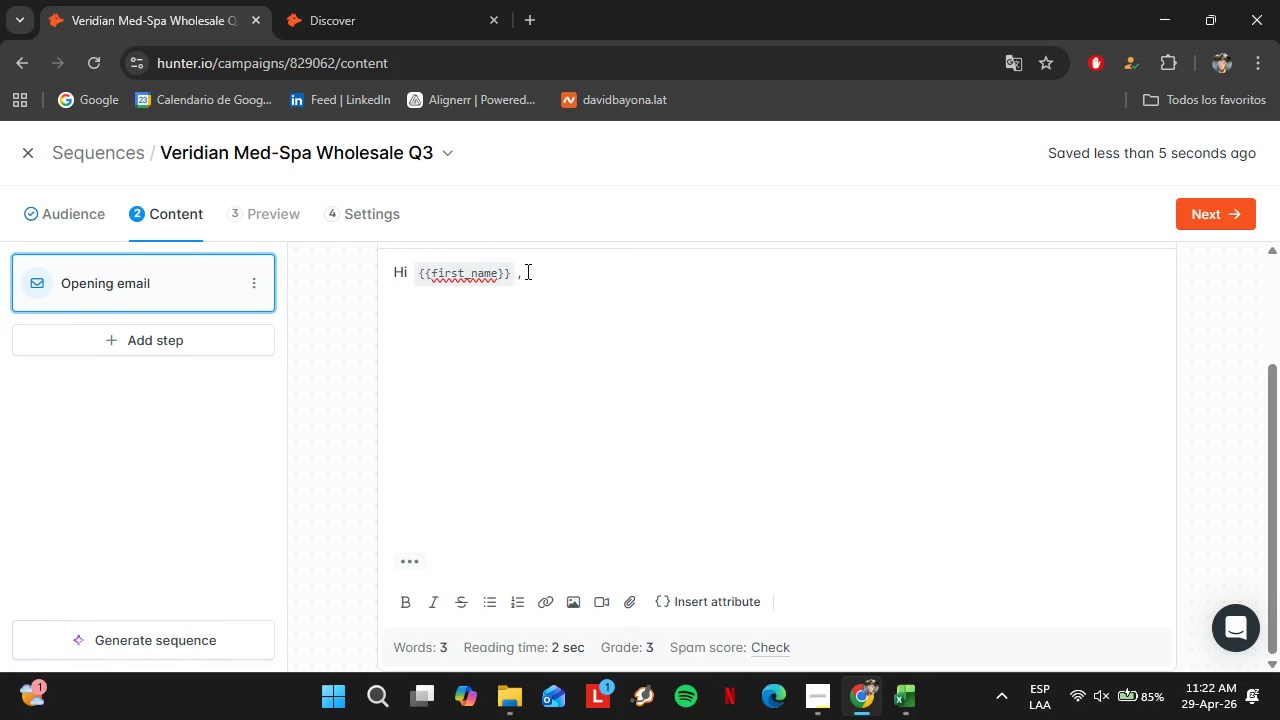 
wait(6.5)
 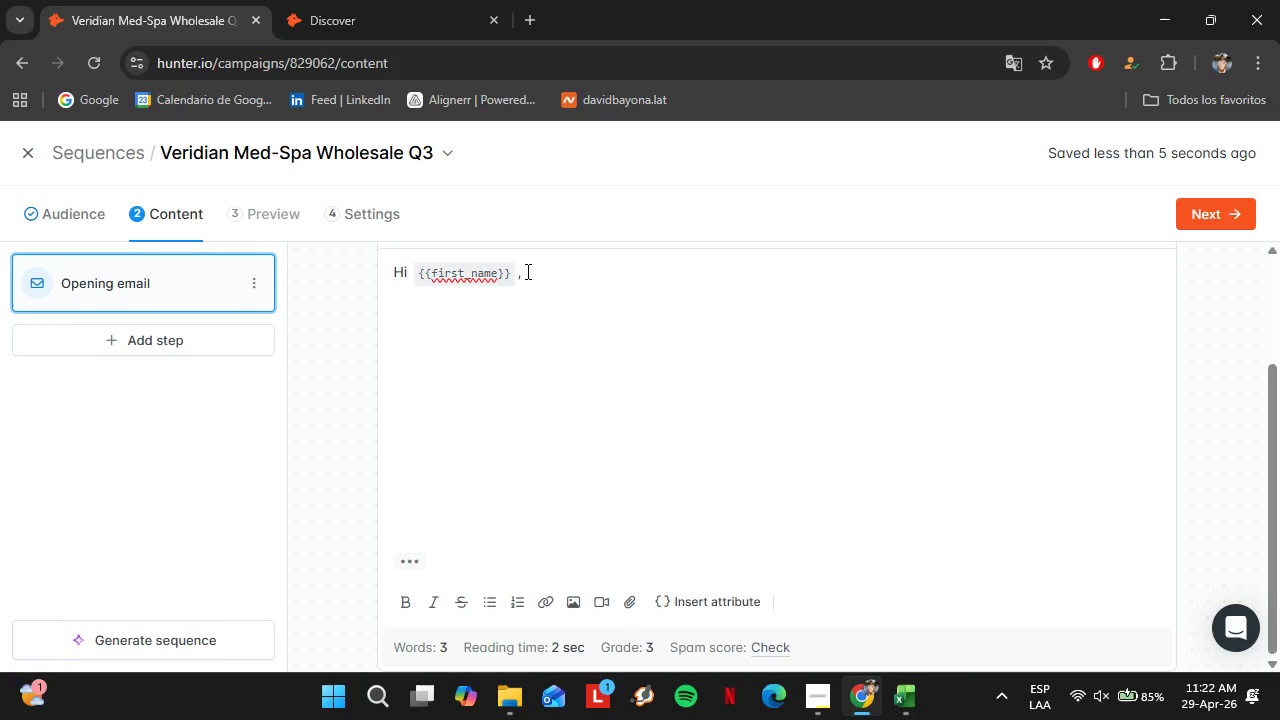 
type(I nor)
key(Backspace)
type(ticed )
 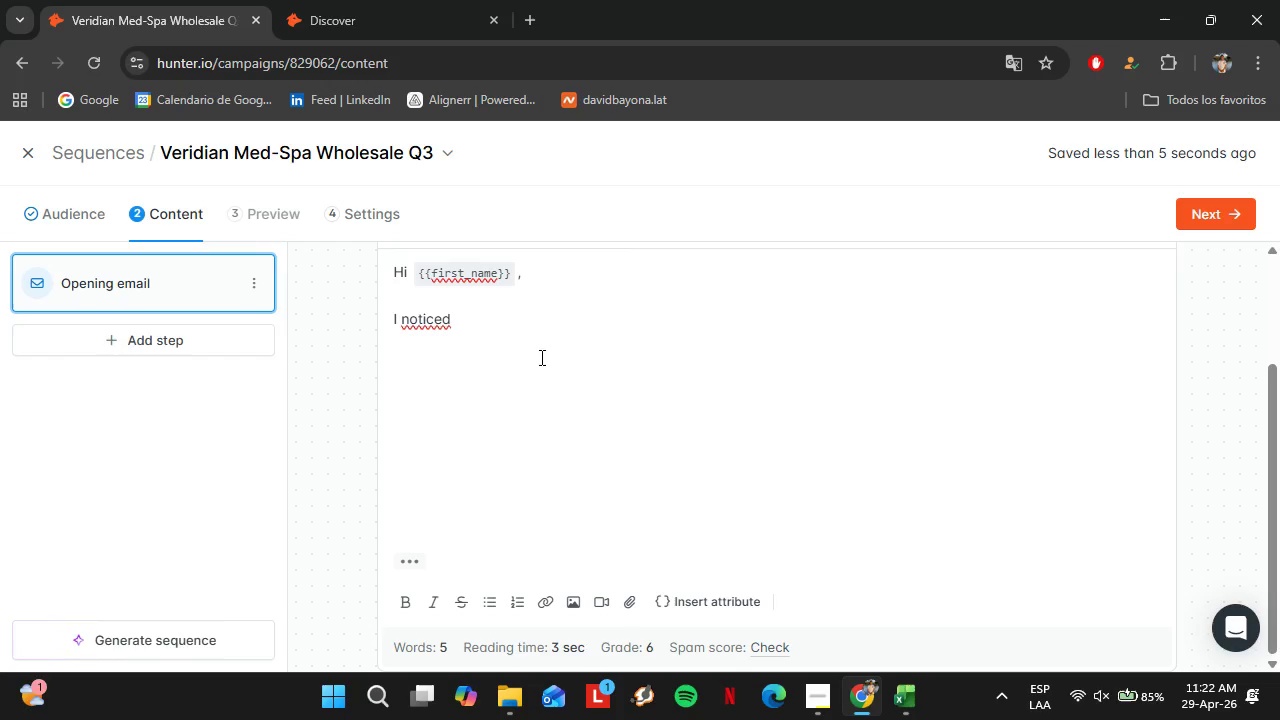 
scroll: coordinate [544, 419], scroll_direction: down, amount: 5.0
 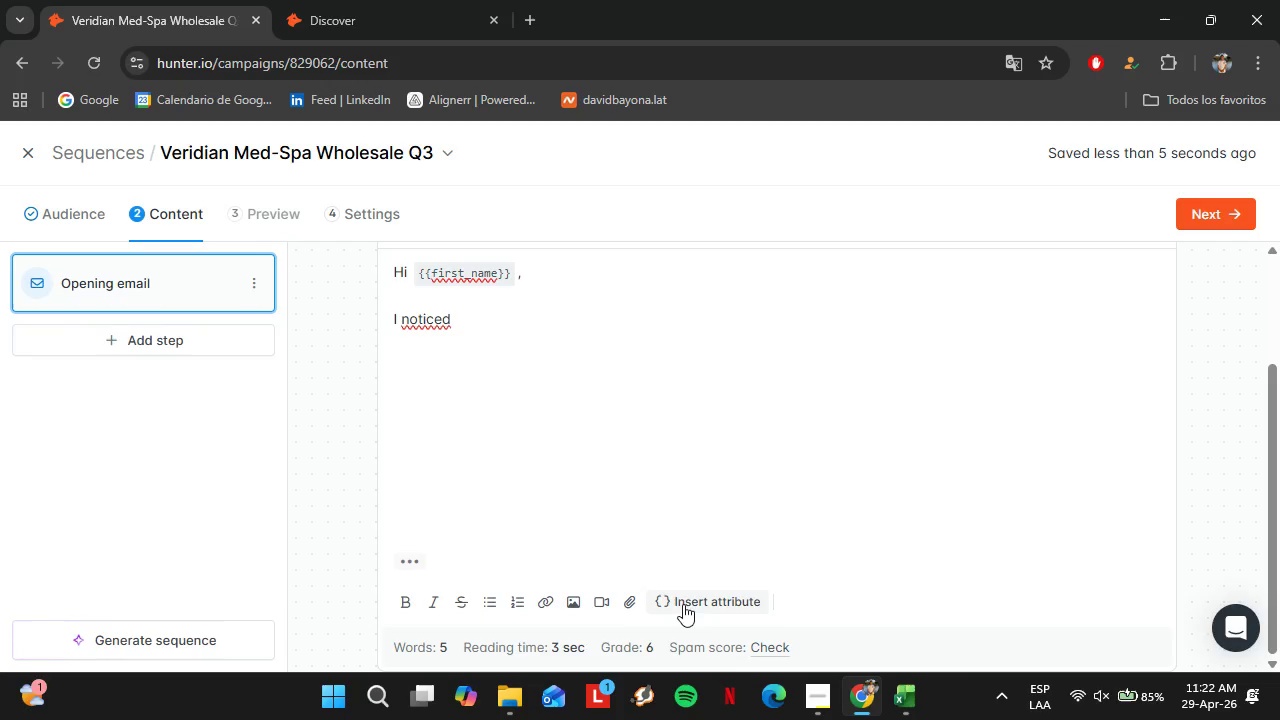 
left_click([683, 604])
 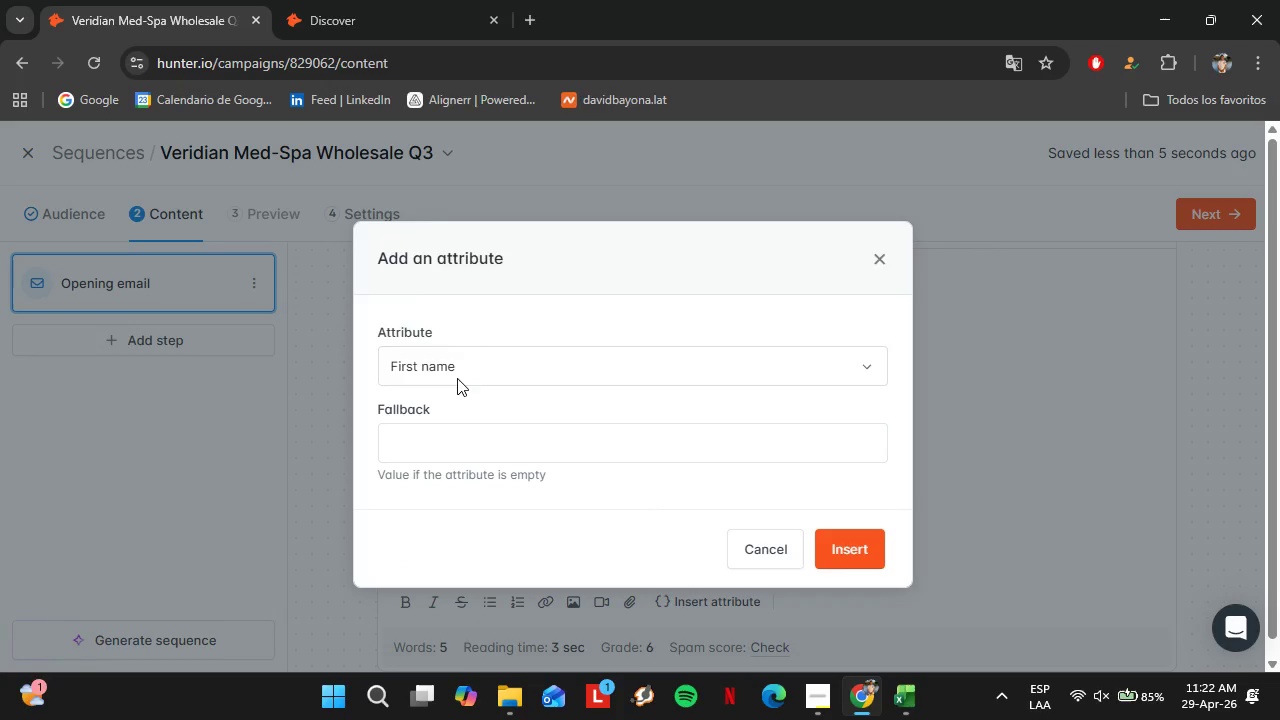 
left_click_drag(start_coordinate=[457, 372], to_coordinate=[449, 372])
 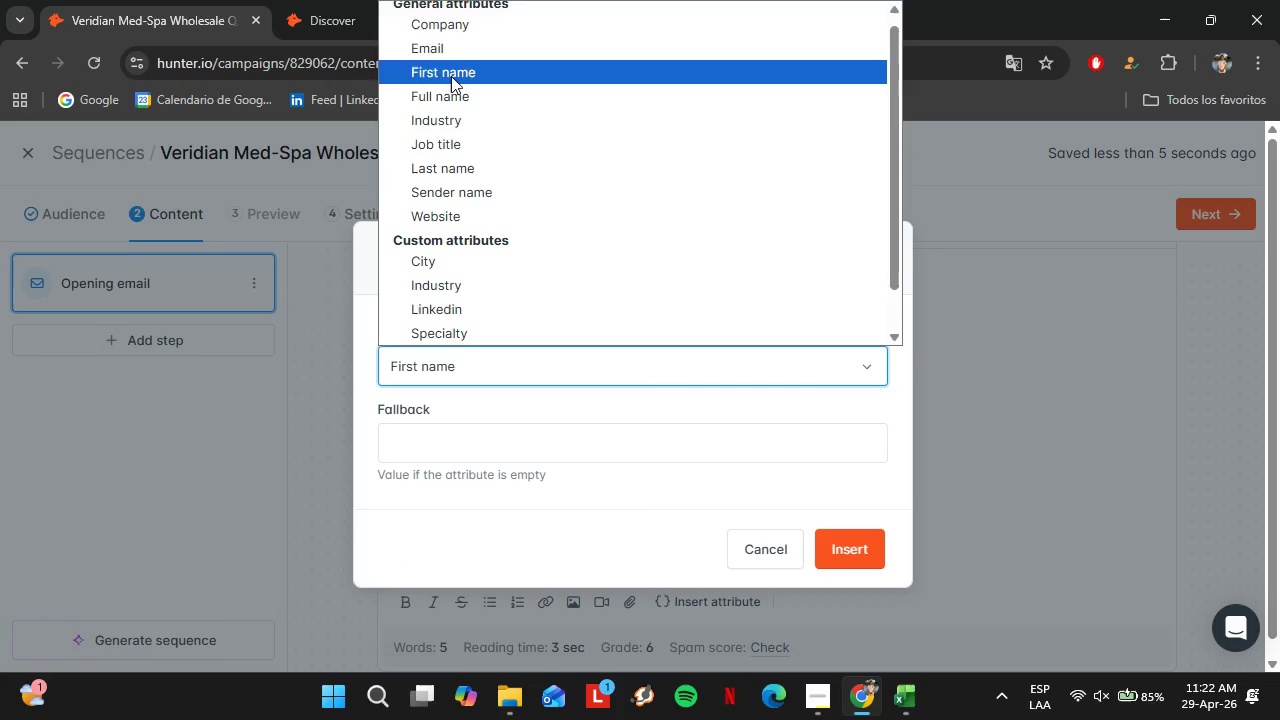 
left_click([427, 30])
 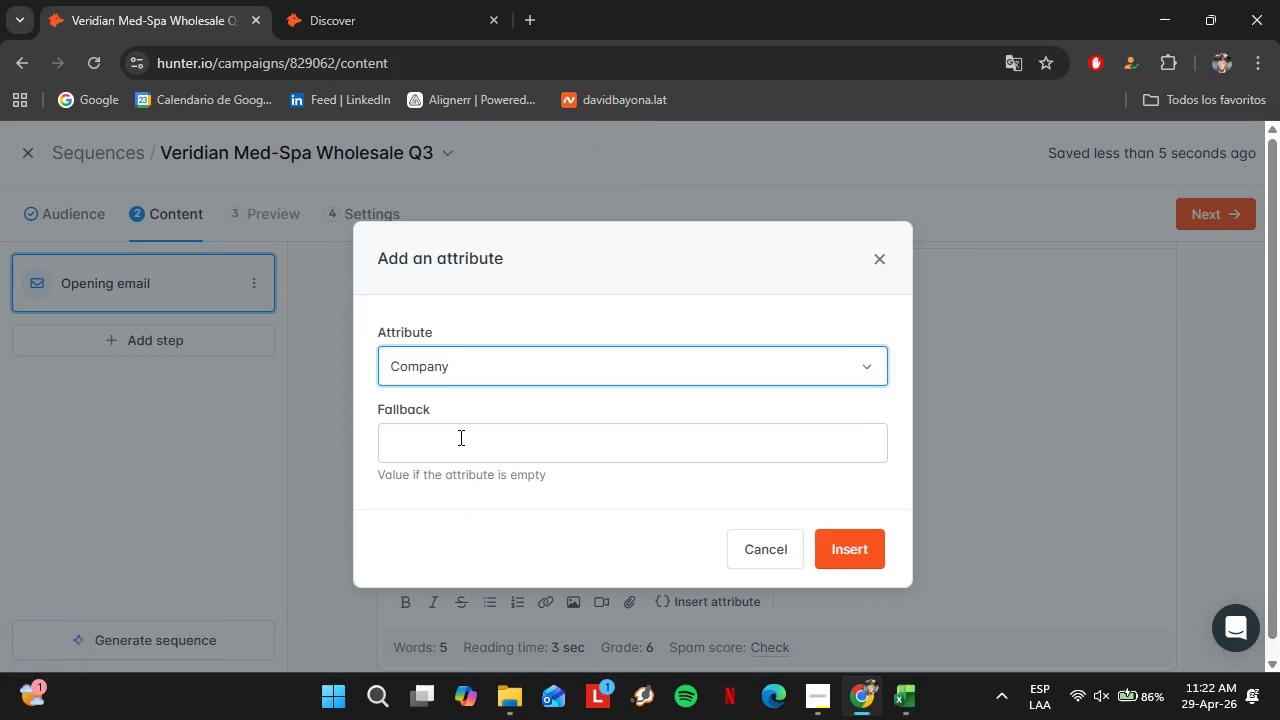 
left_click([459, 437])
 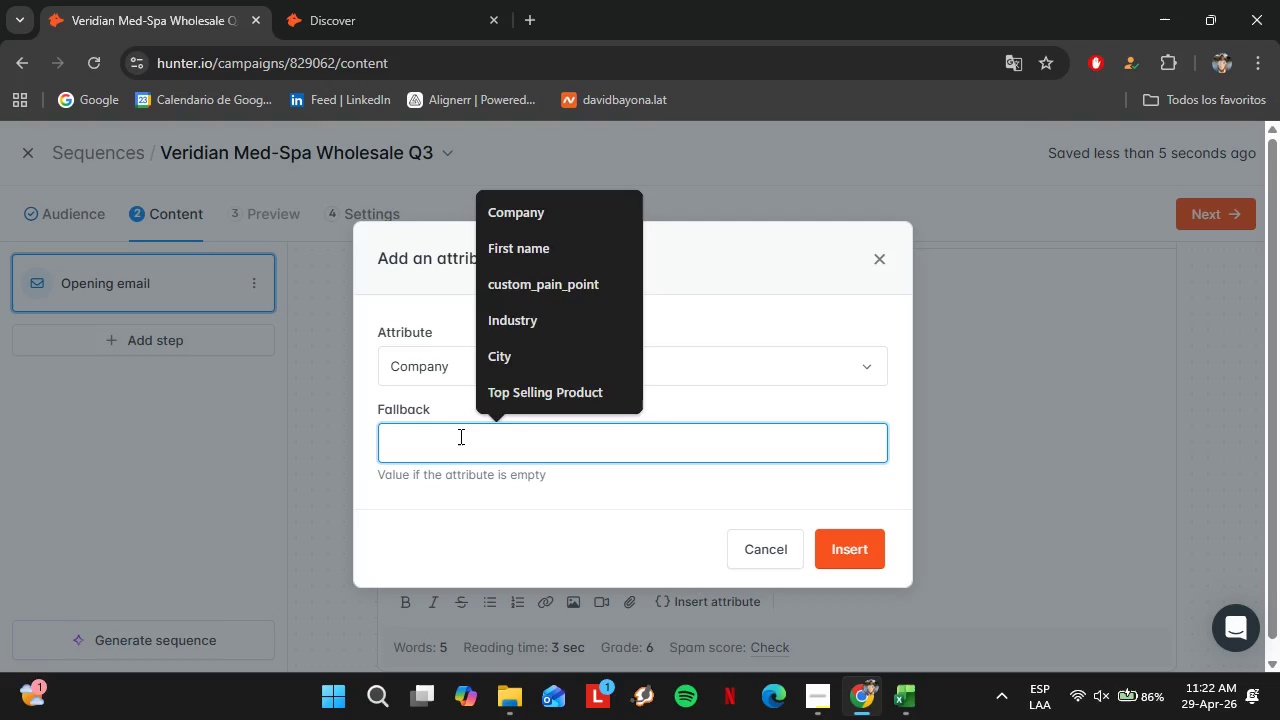 
key(M)
 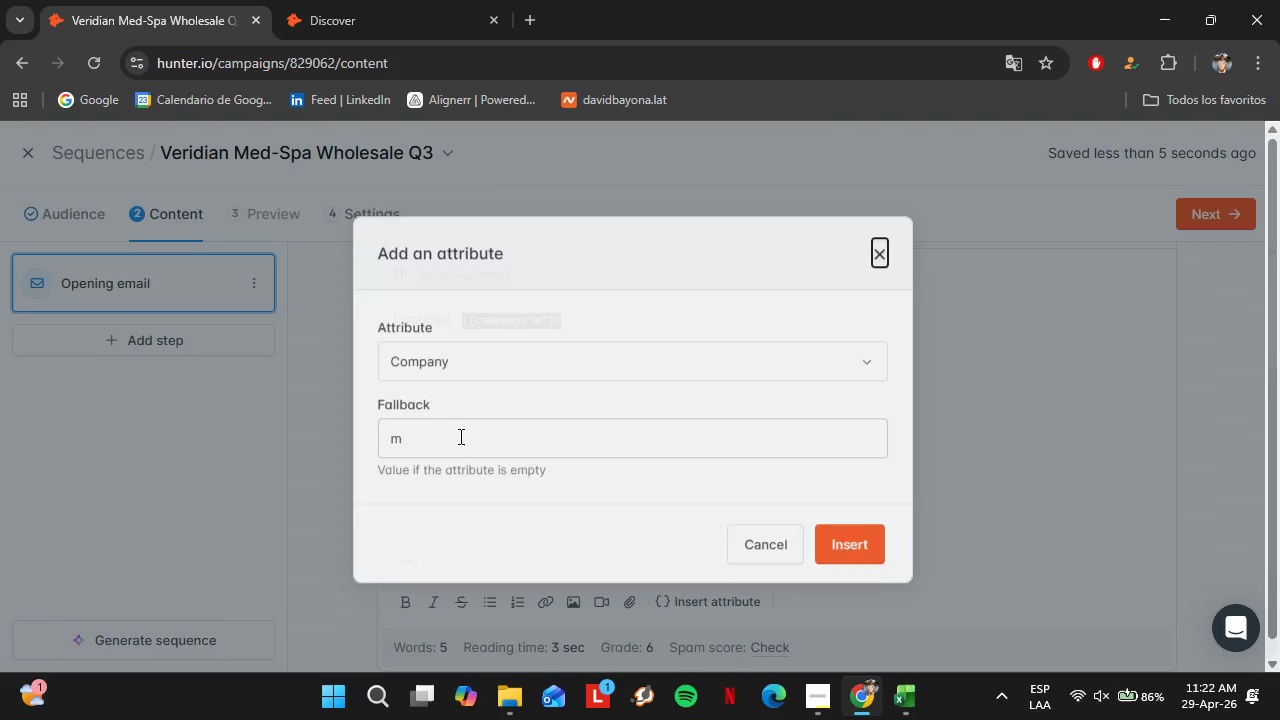 
key(Enter)
 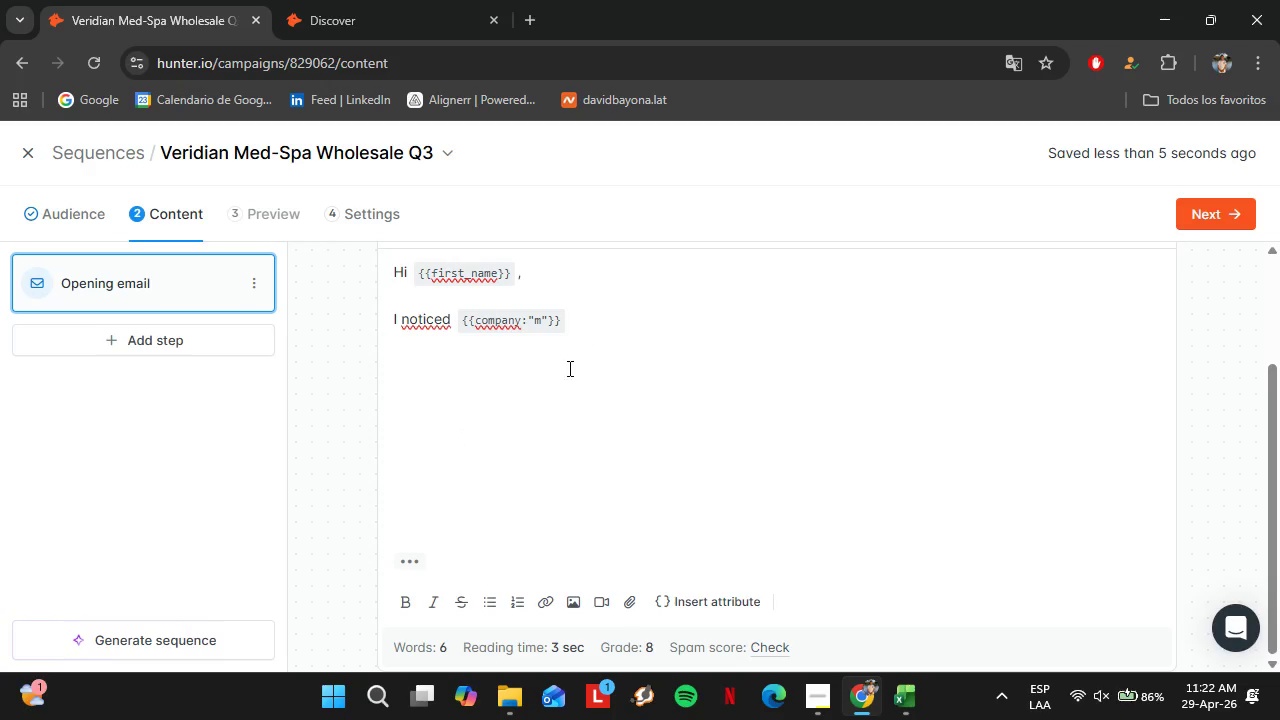 
left_click([564, 343])
 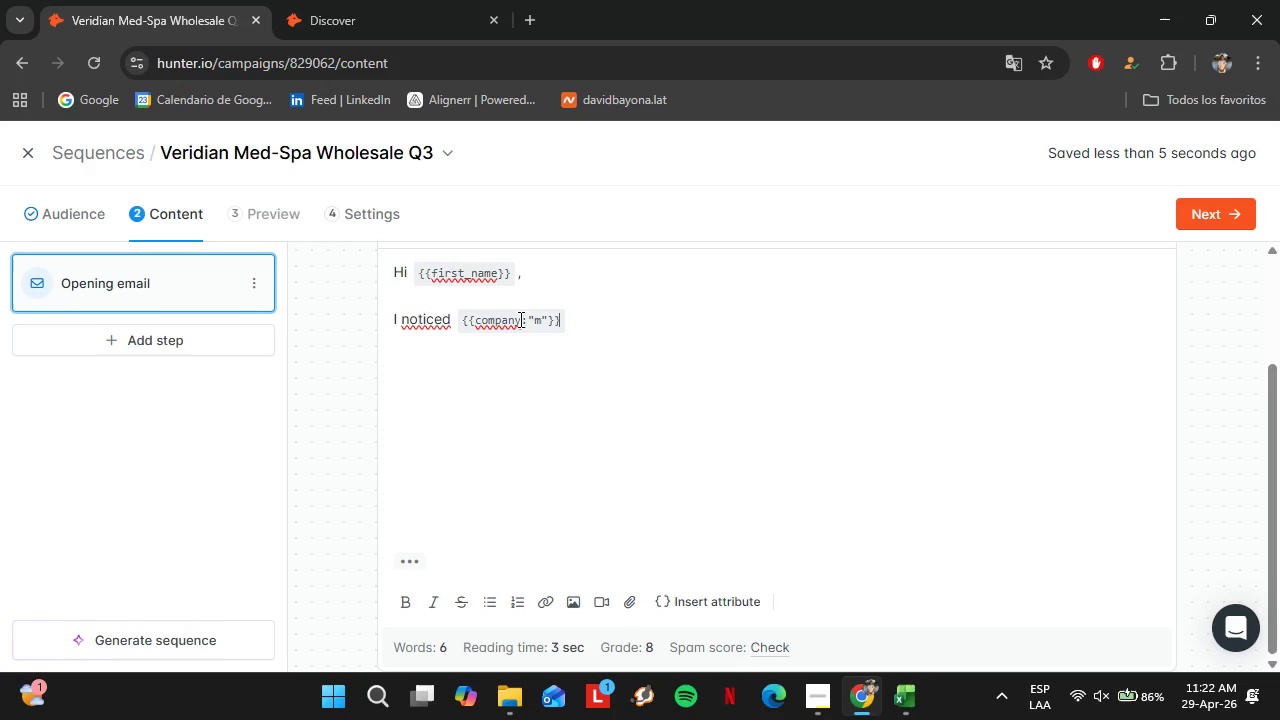 
left_click_drag(start_coordinate=[519, 319], to_coordinate=[547, 315])
 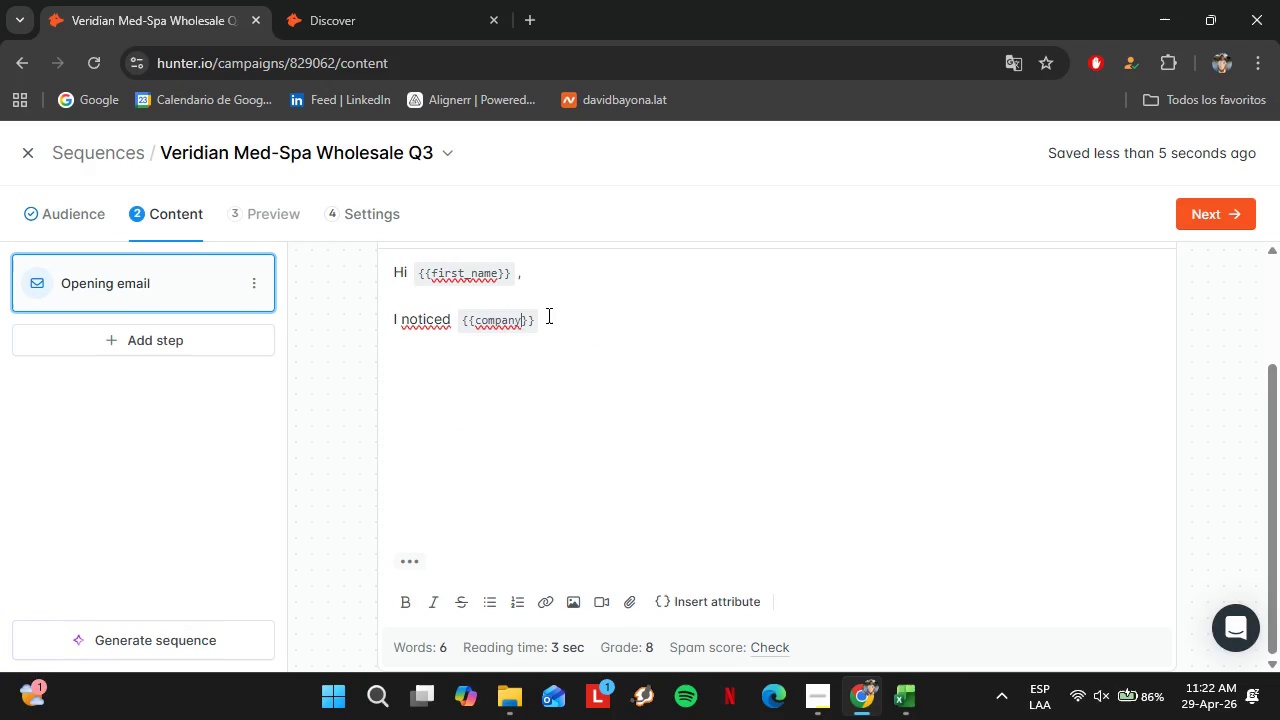 
key(Backspace)
 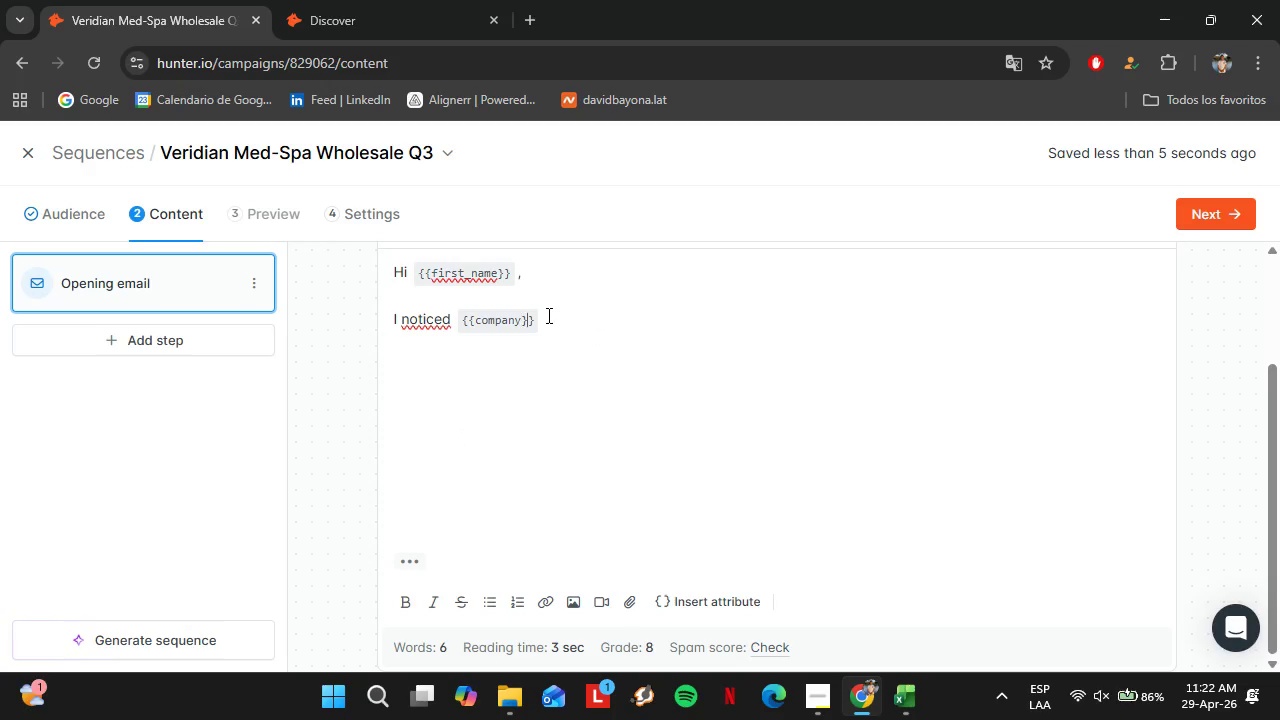 
key(ArrowRight)
 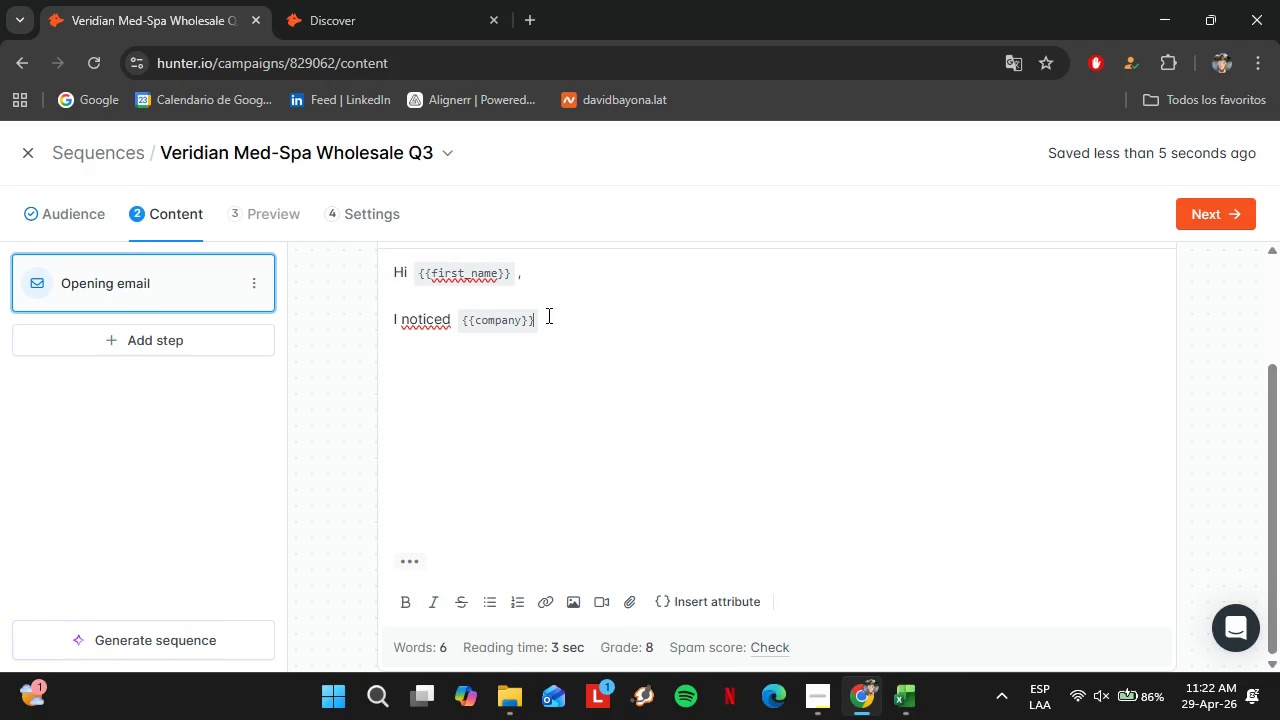 
key(ArrowRight)
 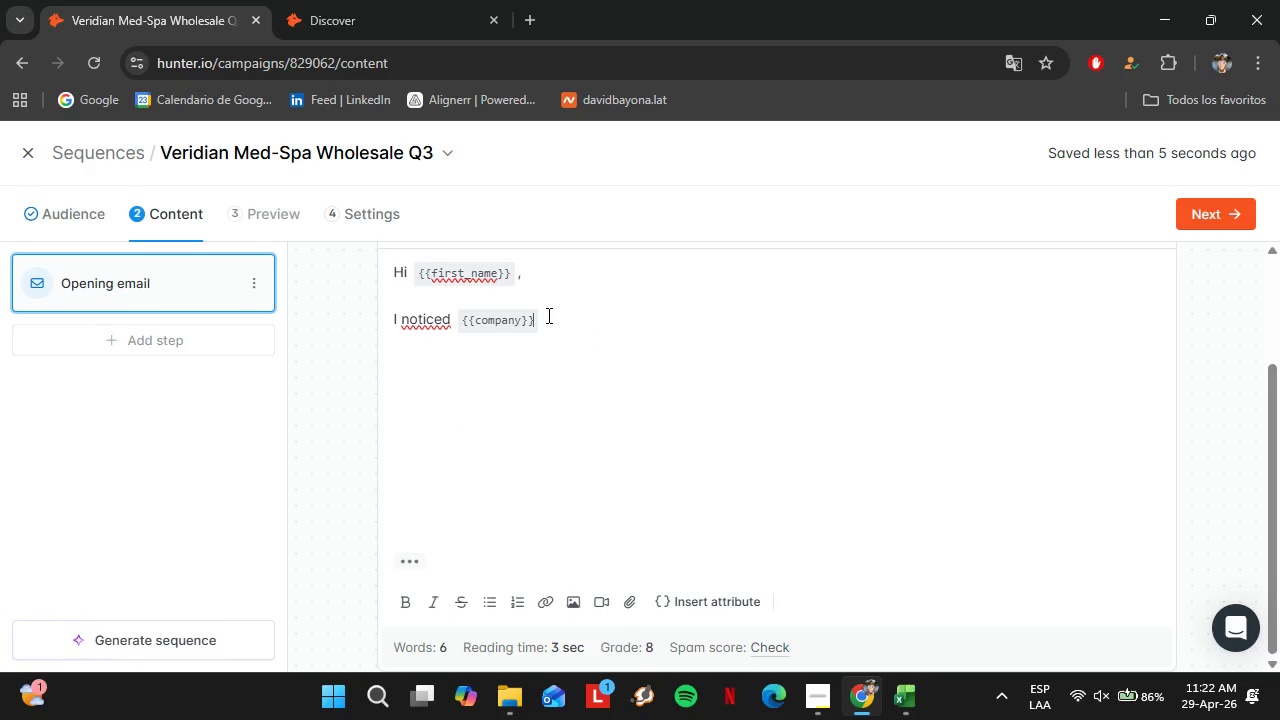 
key(ArrowRight)
 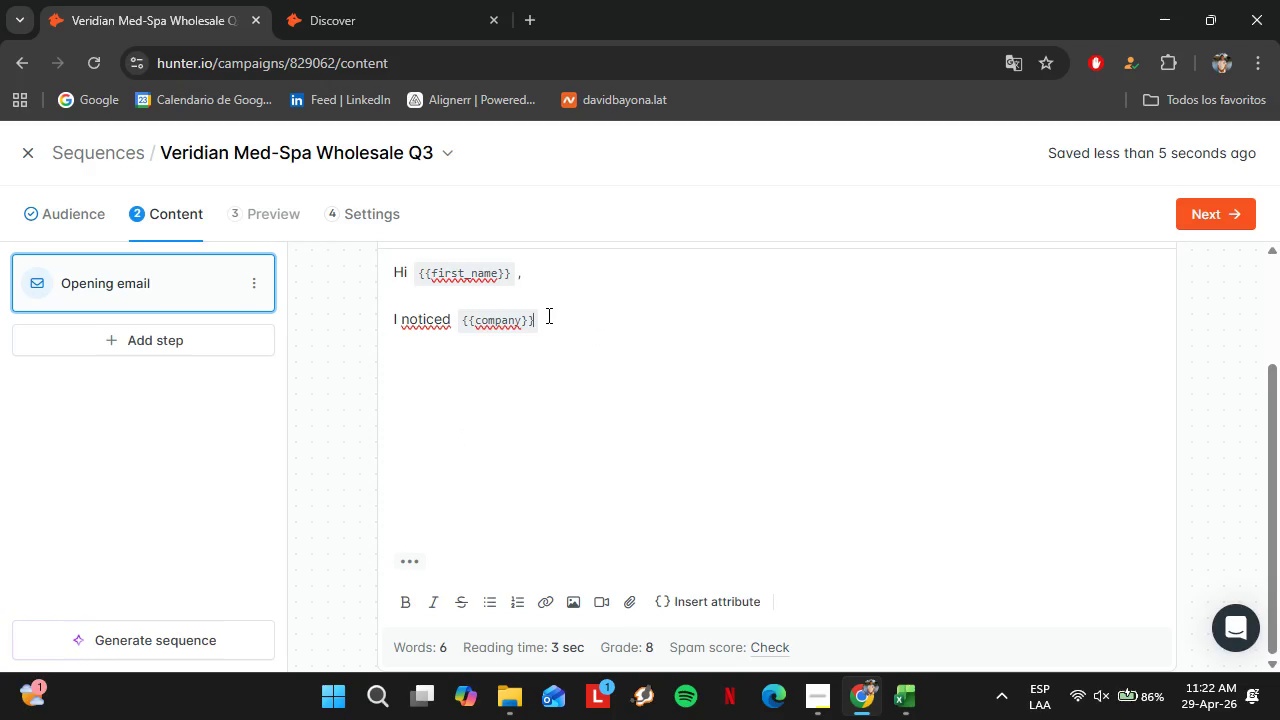 
type( focuses on )
 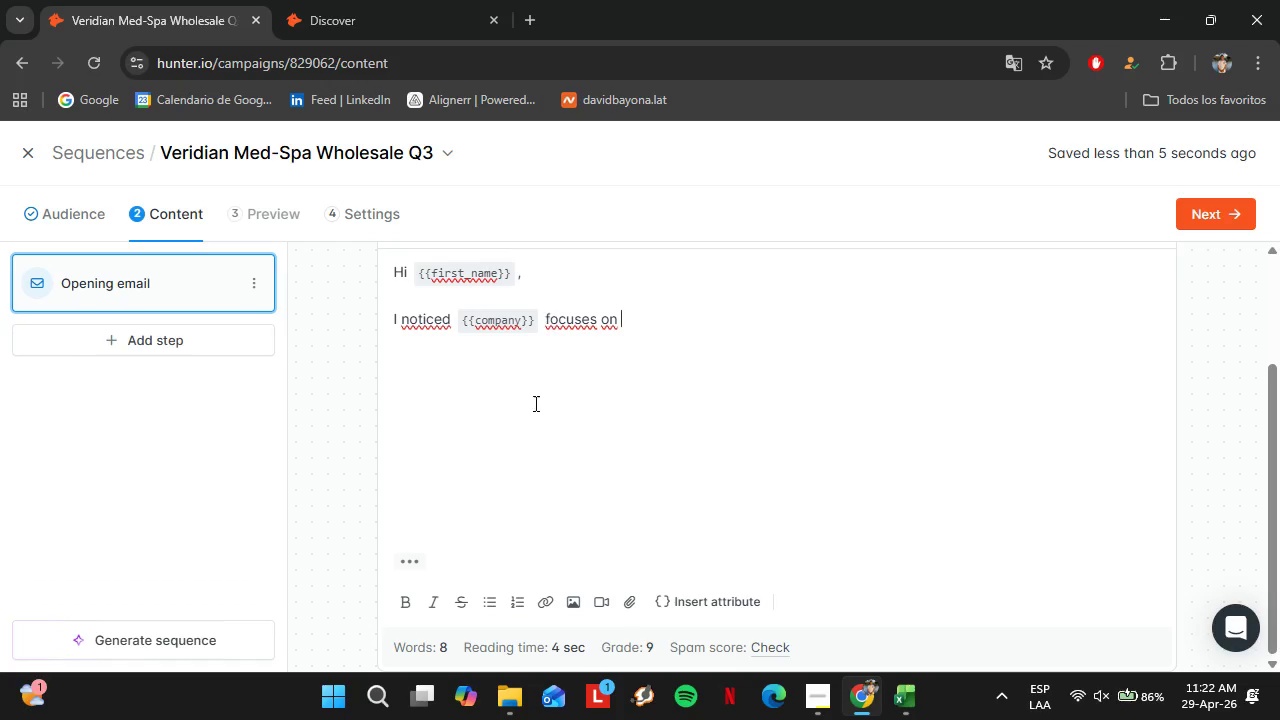 
scroll: coordinate [530, 420], scroll_direction: down, amount: 3.0
 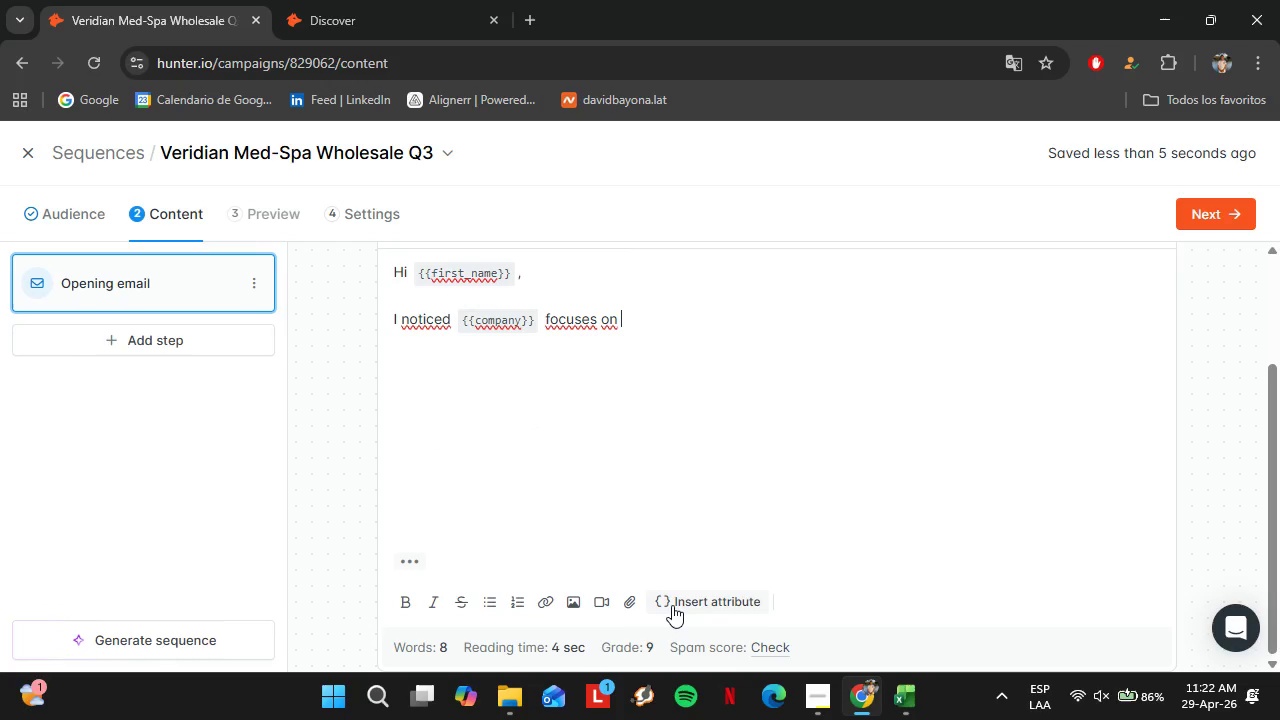 
left_click([670, 605])
 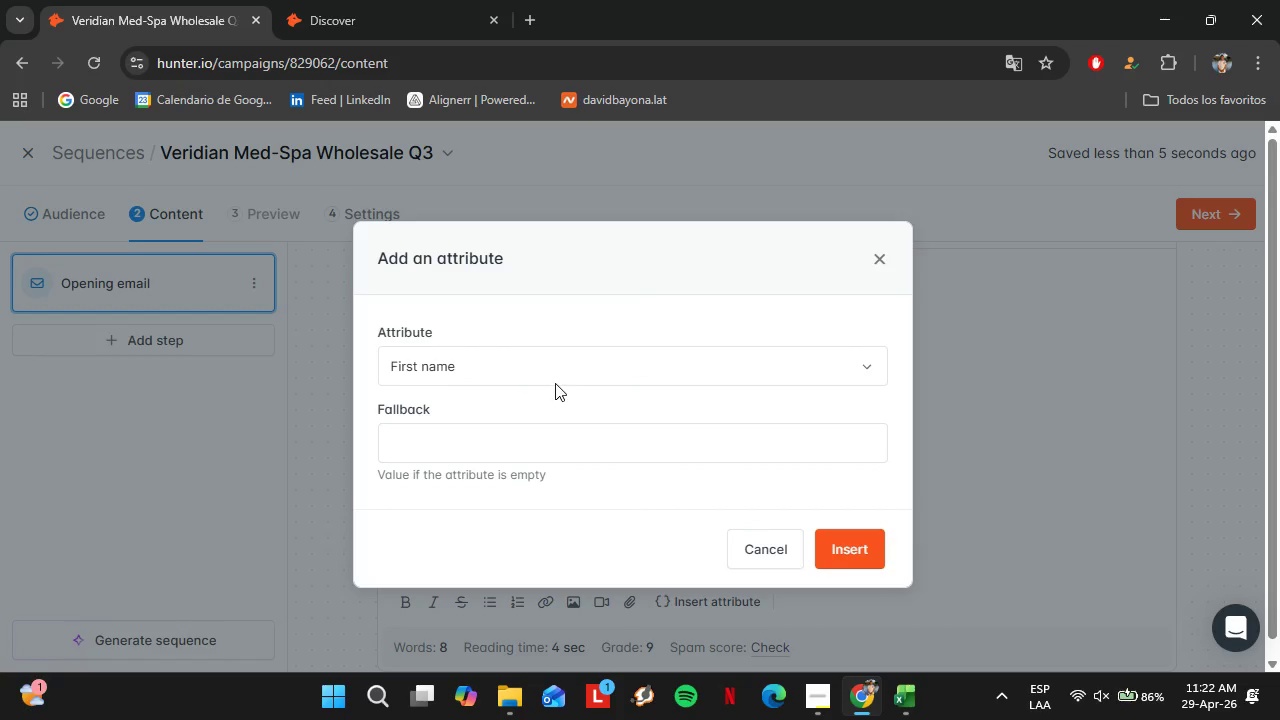 
left_click([552, 375])
 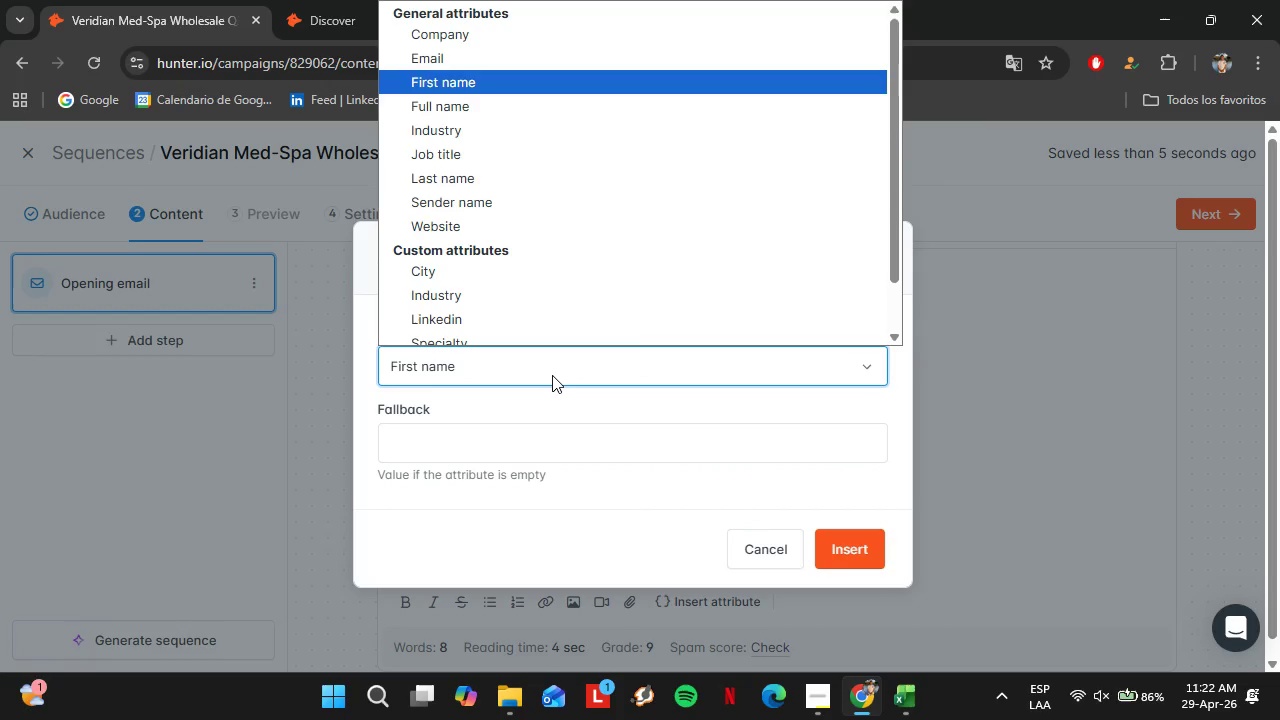 
wait(6.67)
 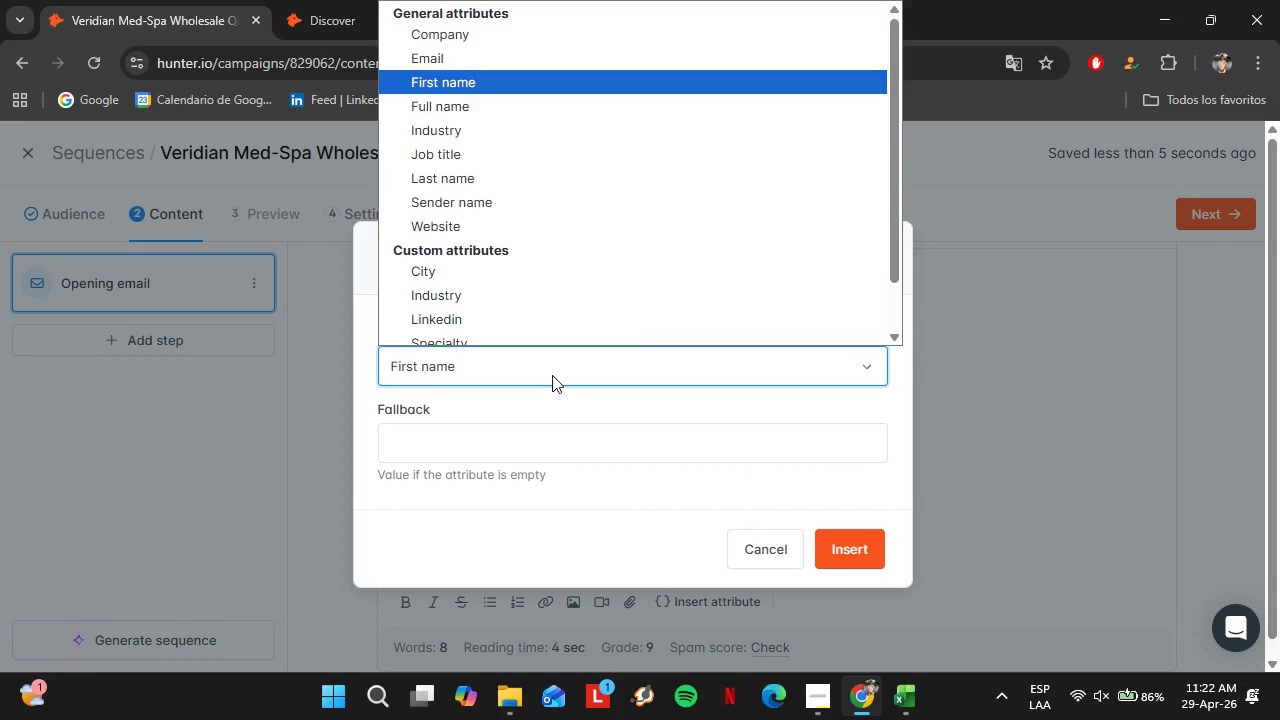 
scroll: coordinate [521, 258], scroll_direction: down, amount: 3.0
 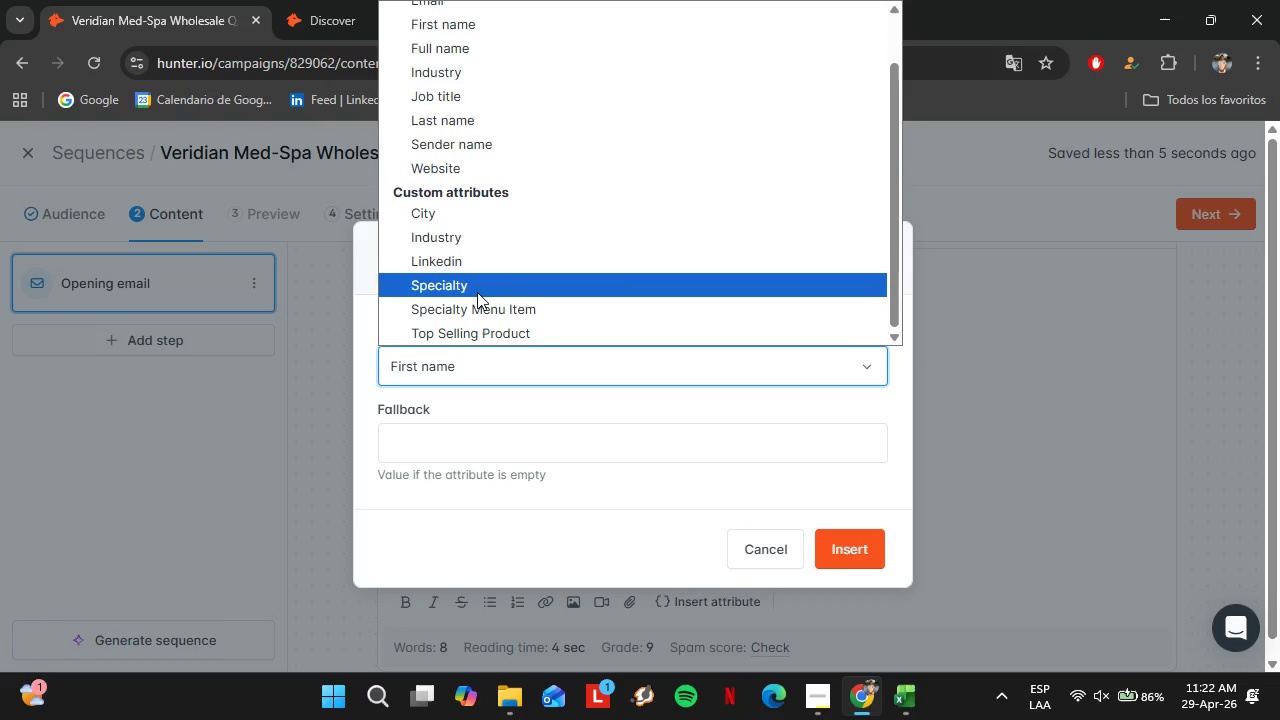 
left_click([477, 292])
 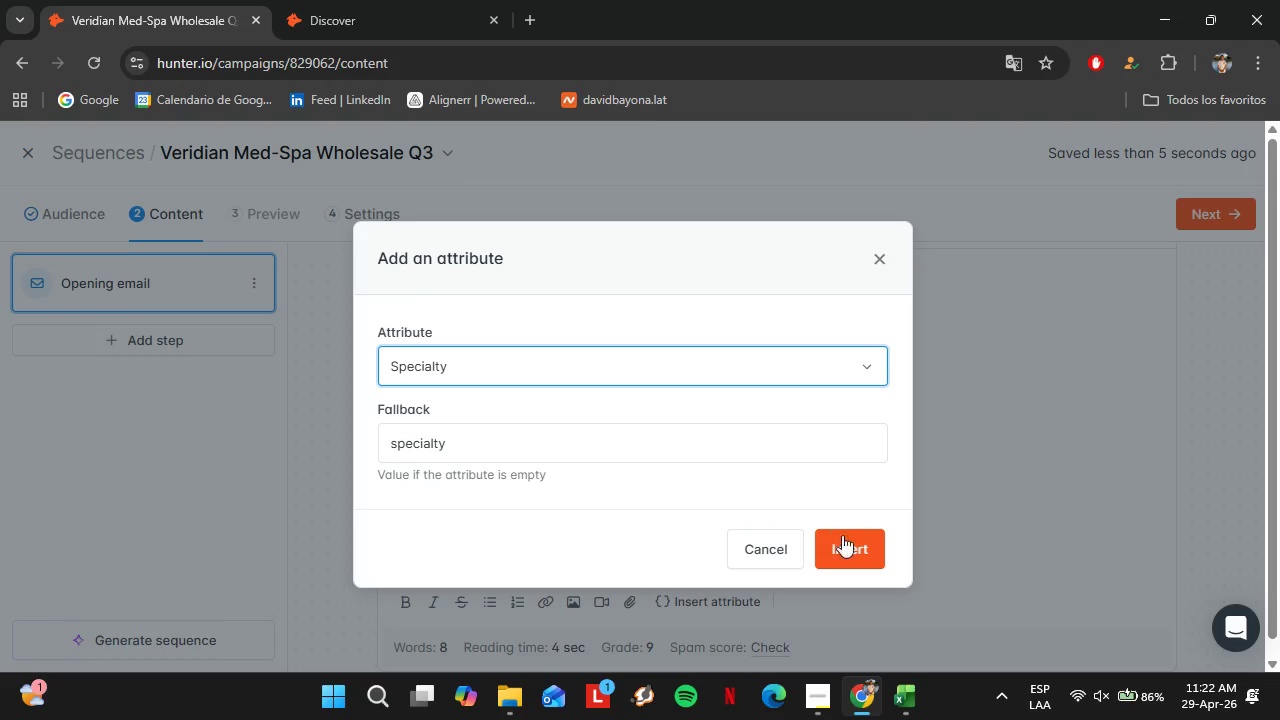 
left_click([843, 538])
 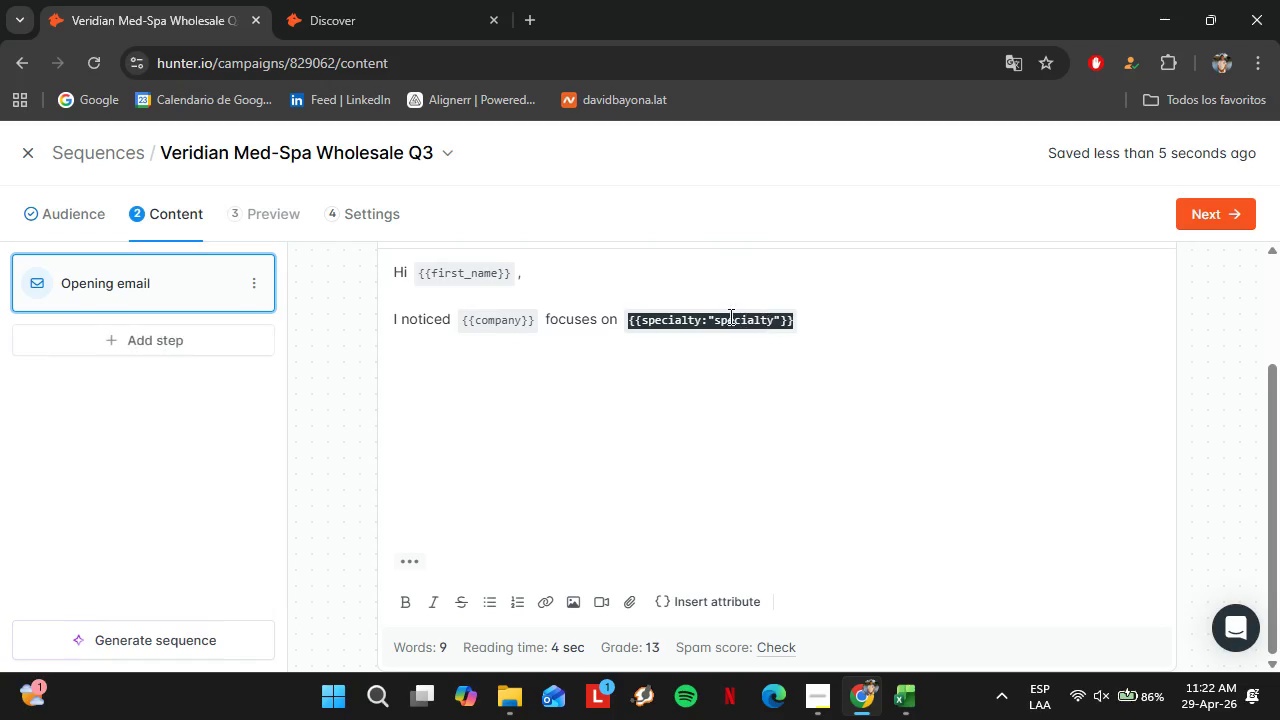 
left_click([729, 316])
 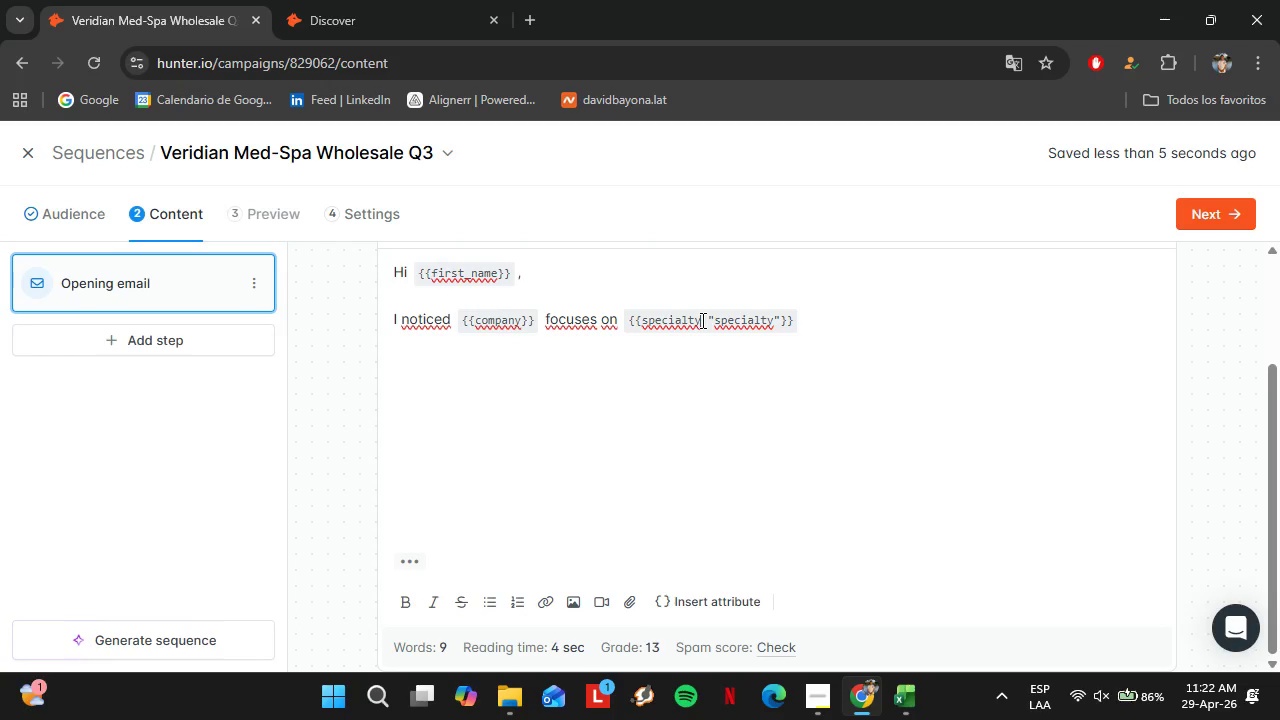 
left_click_drag(start_coordinate=[701, 320], to_coordinate=[779, 319])
 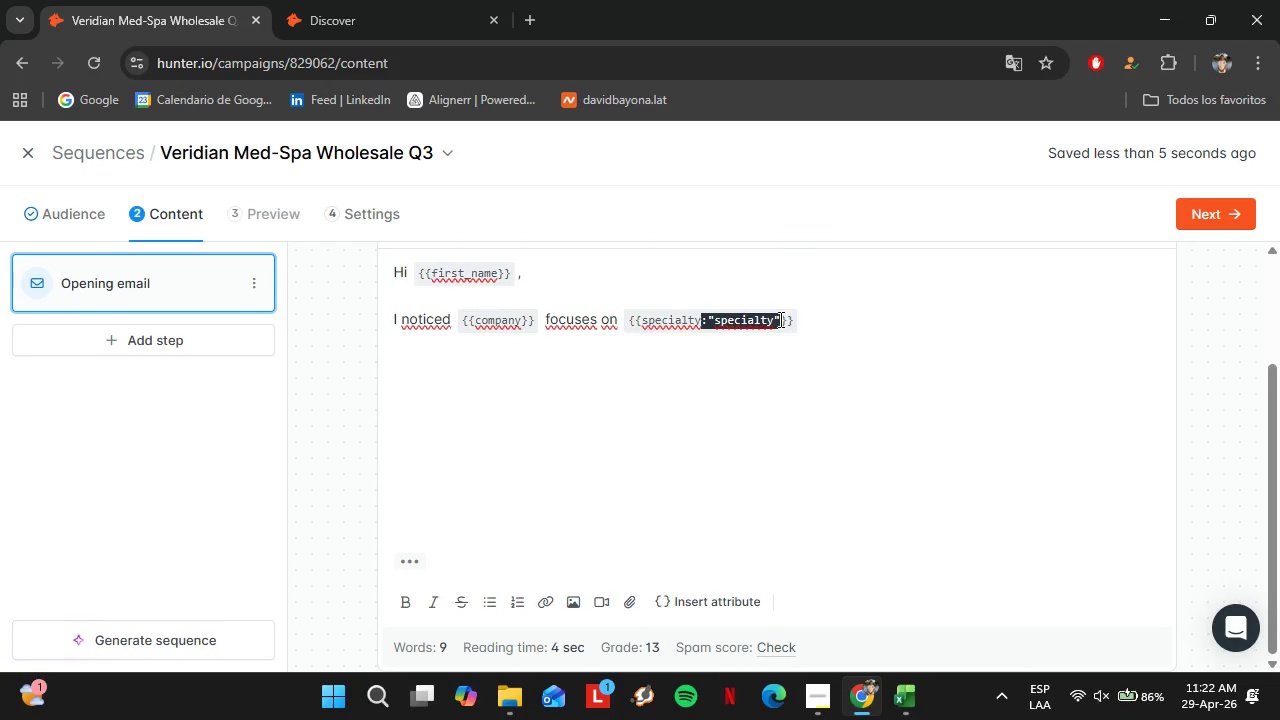 
key(Backspace)
 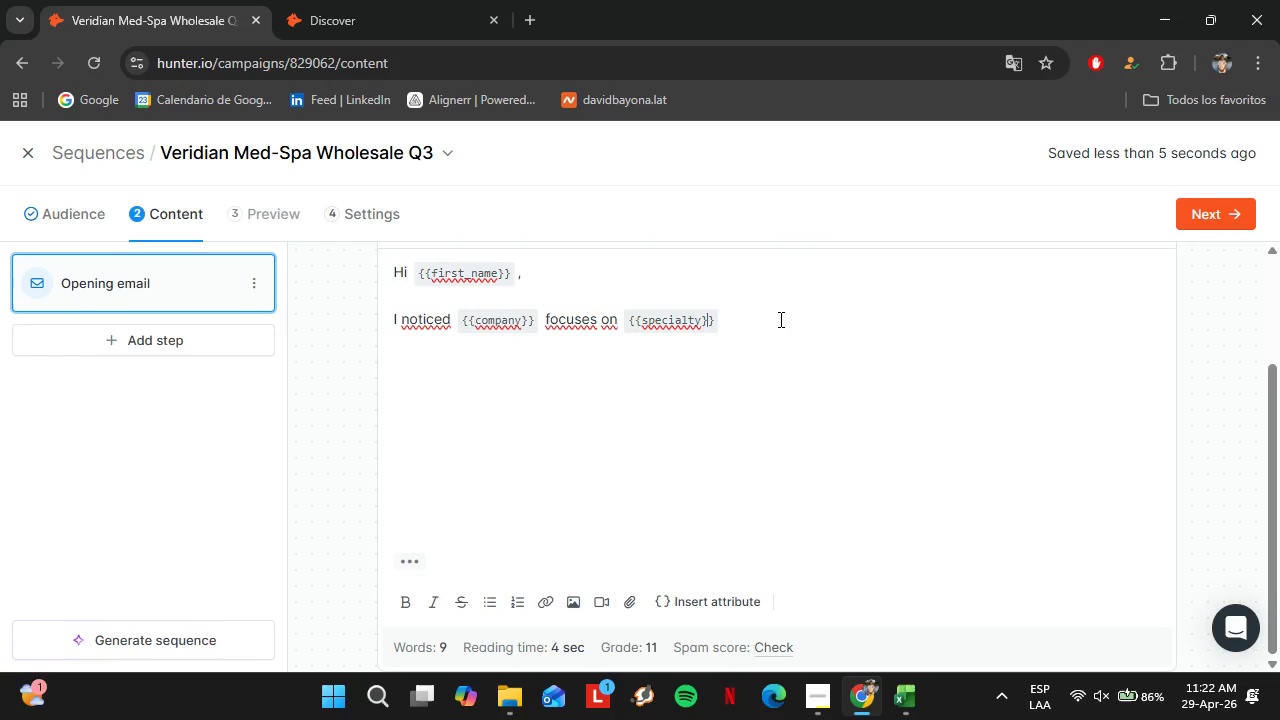 
key(ArrowRight)
 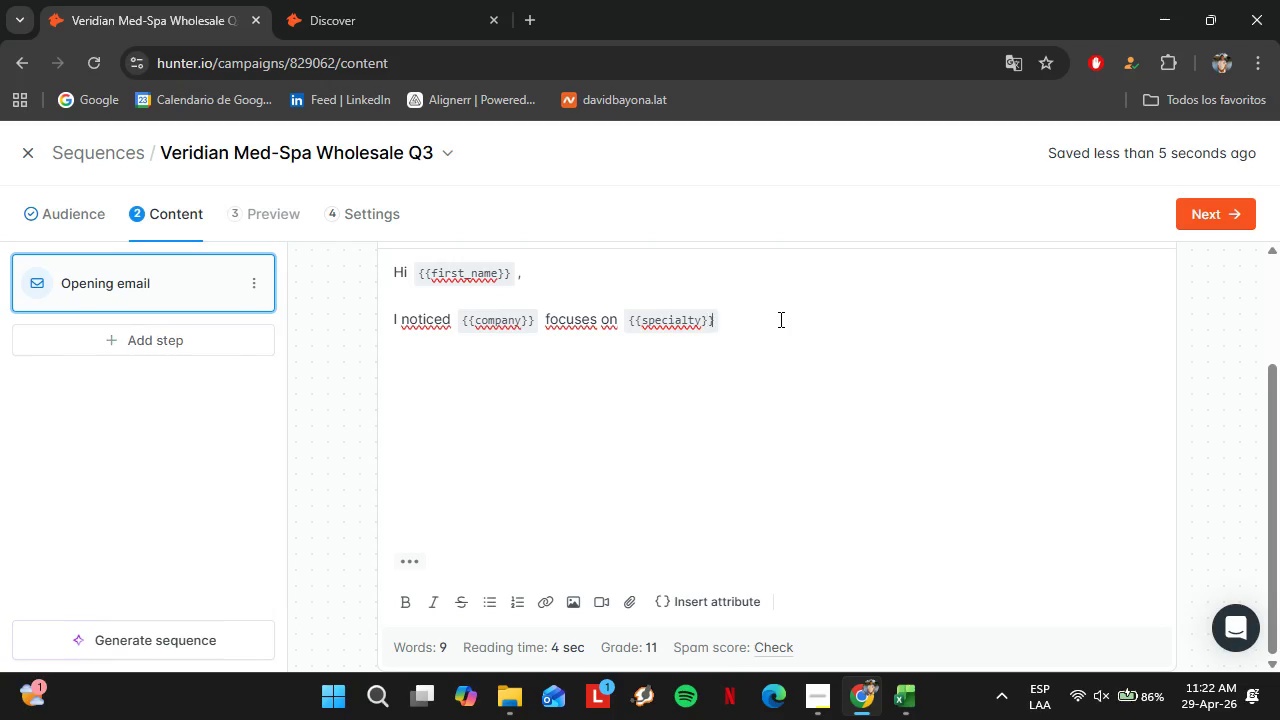 
key(ArrowRight)
 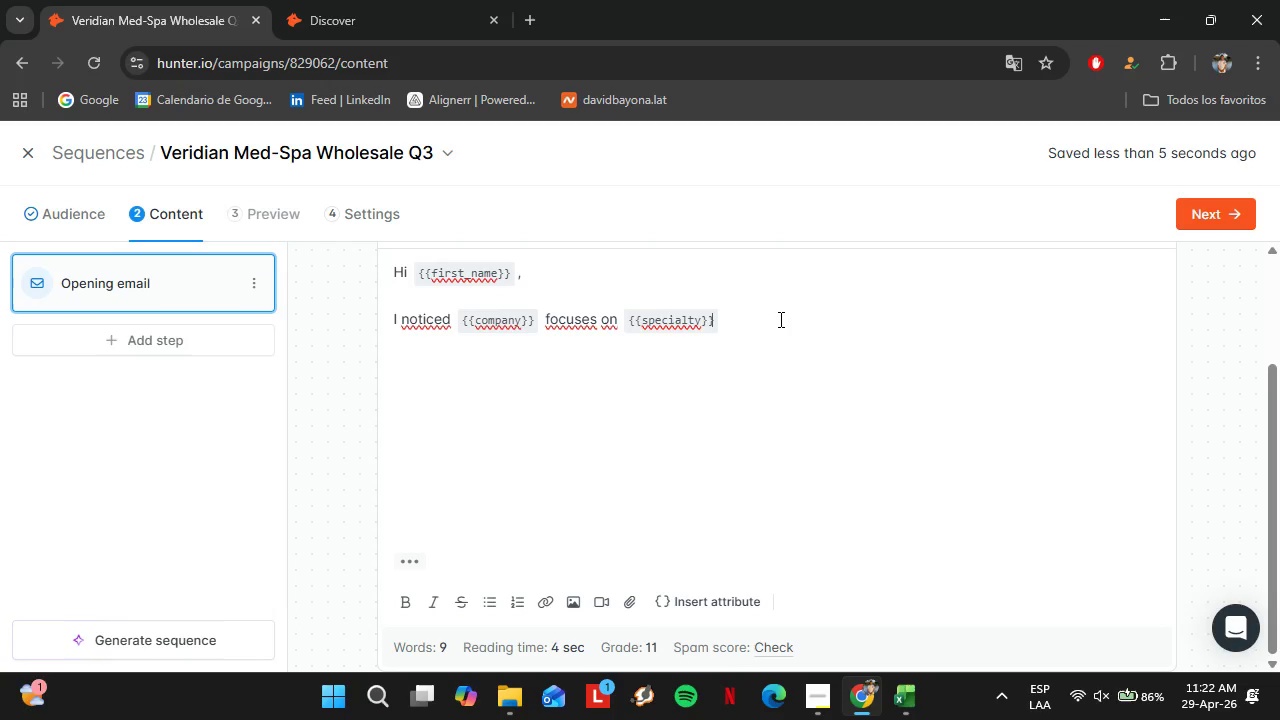 
key(ArrowRight)
 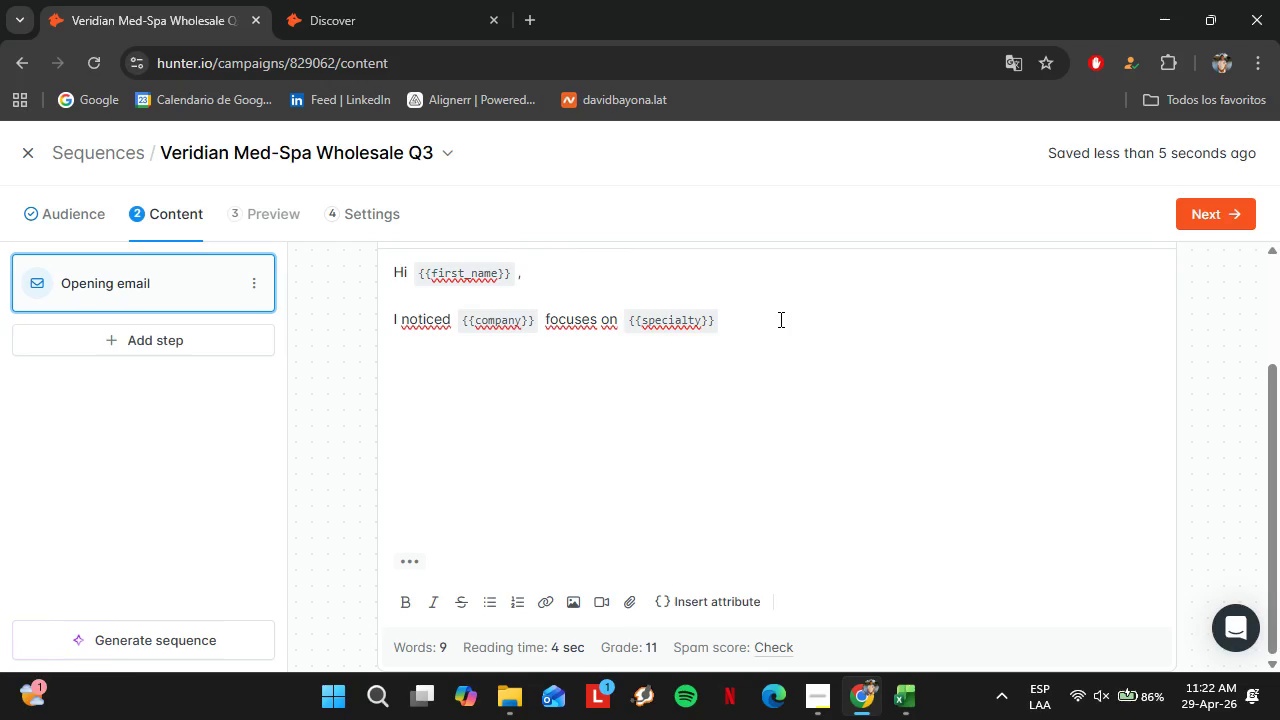 
type(, and i thought)
 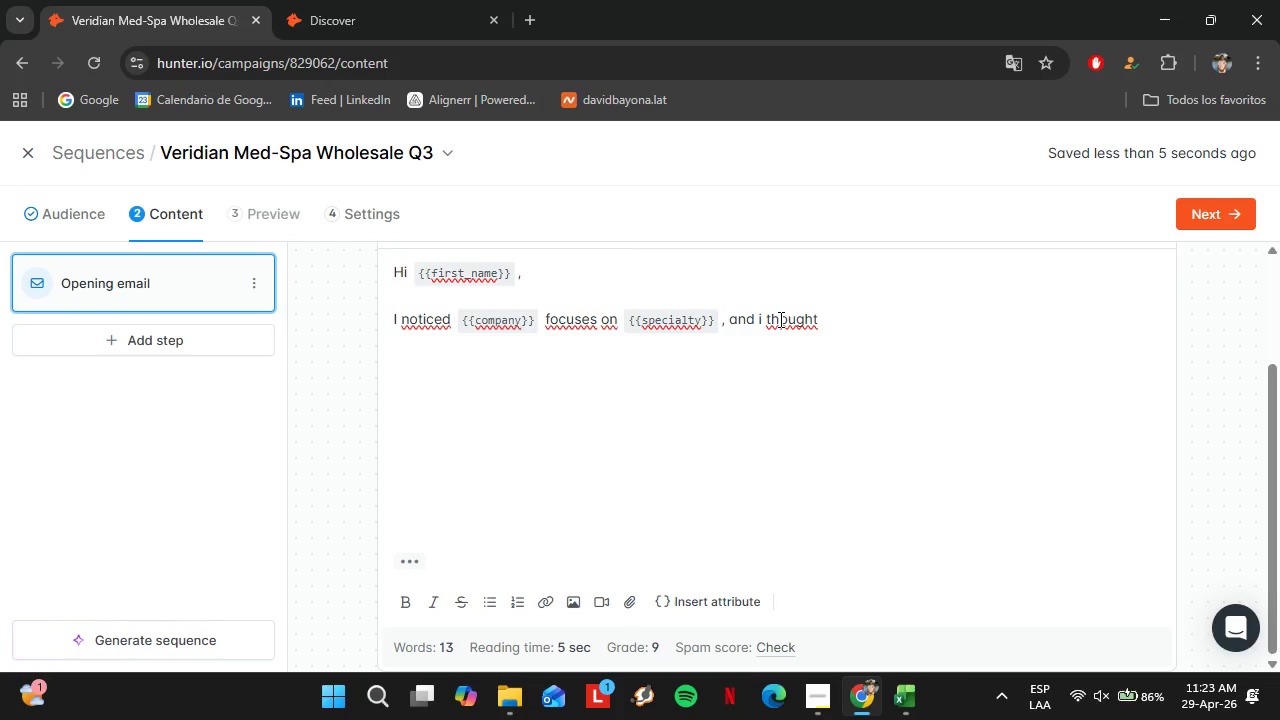 
key(ArrowLeft)
 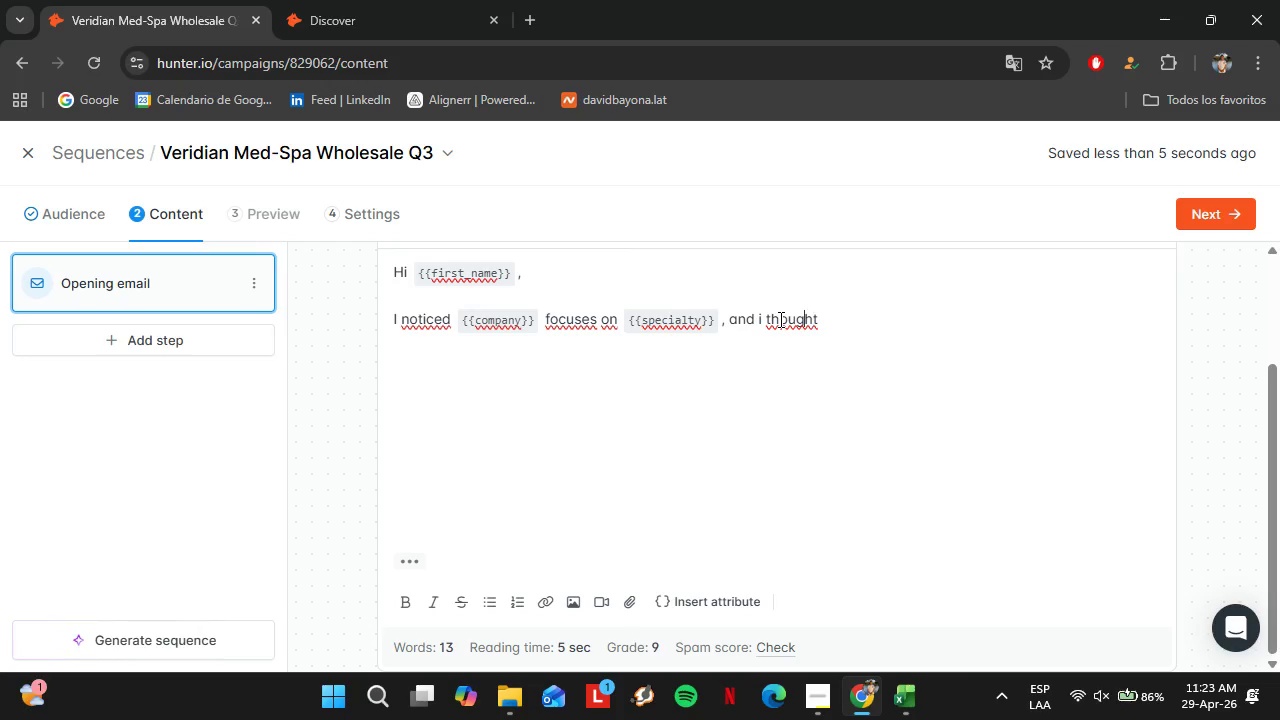 
key(ArrowLeft)
 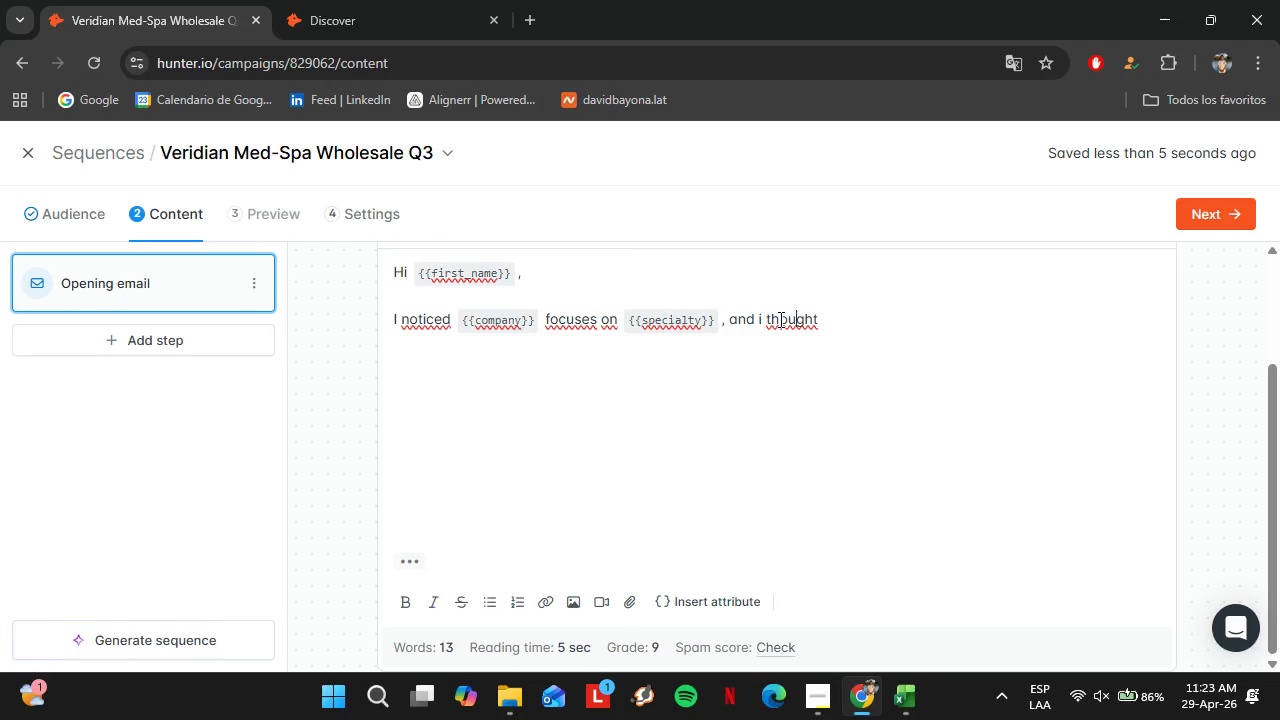 
key(ArrowLeft)
 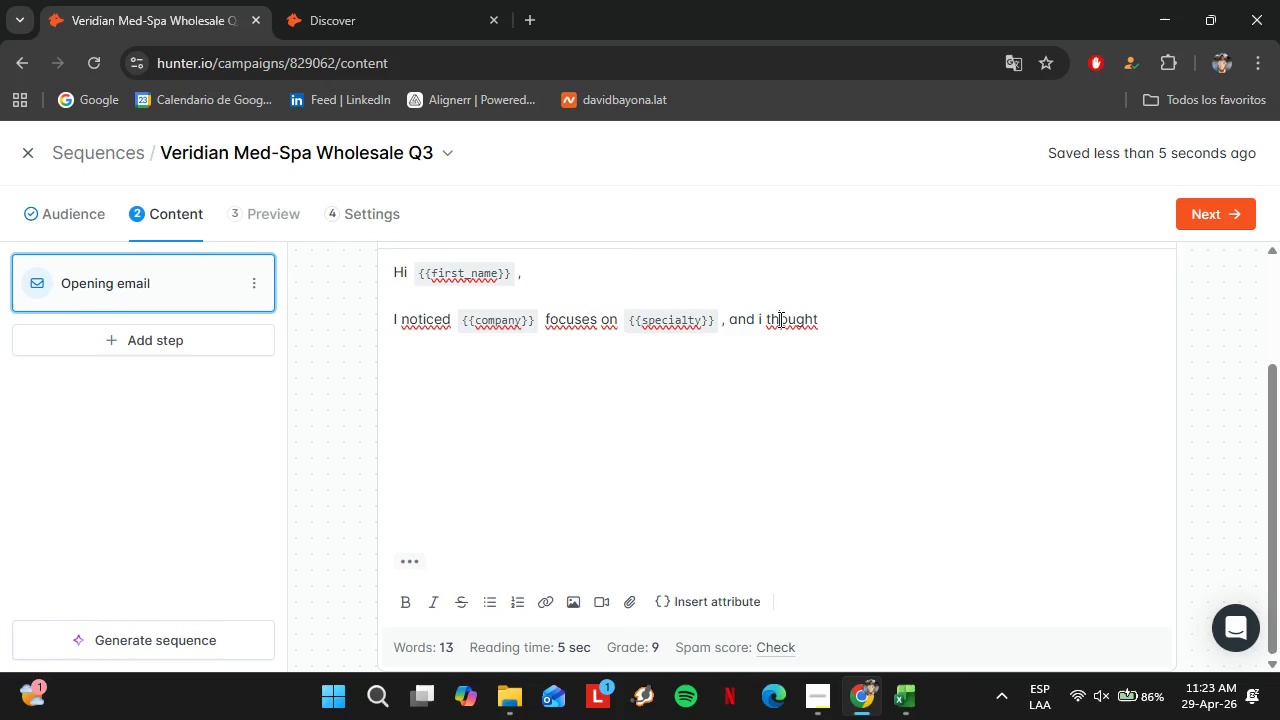 
key(ArrowLeft)
 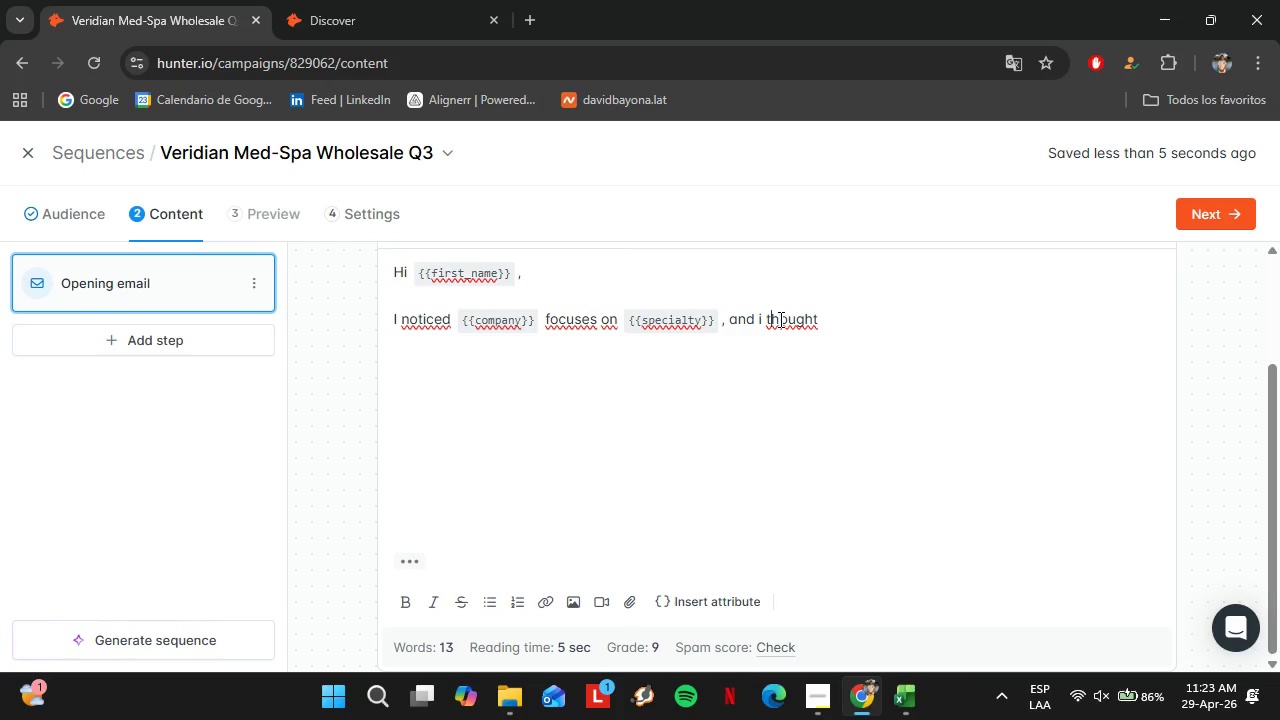 
key(ArrowLeft)
 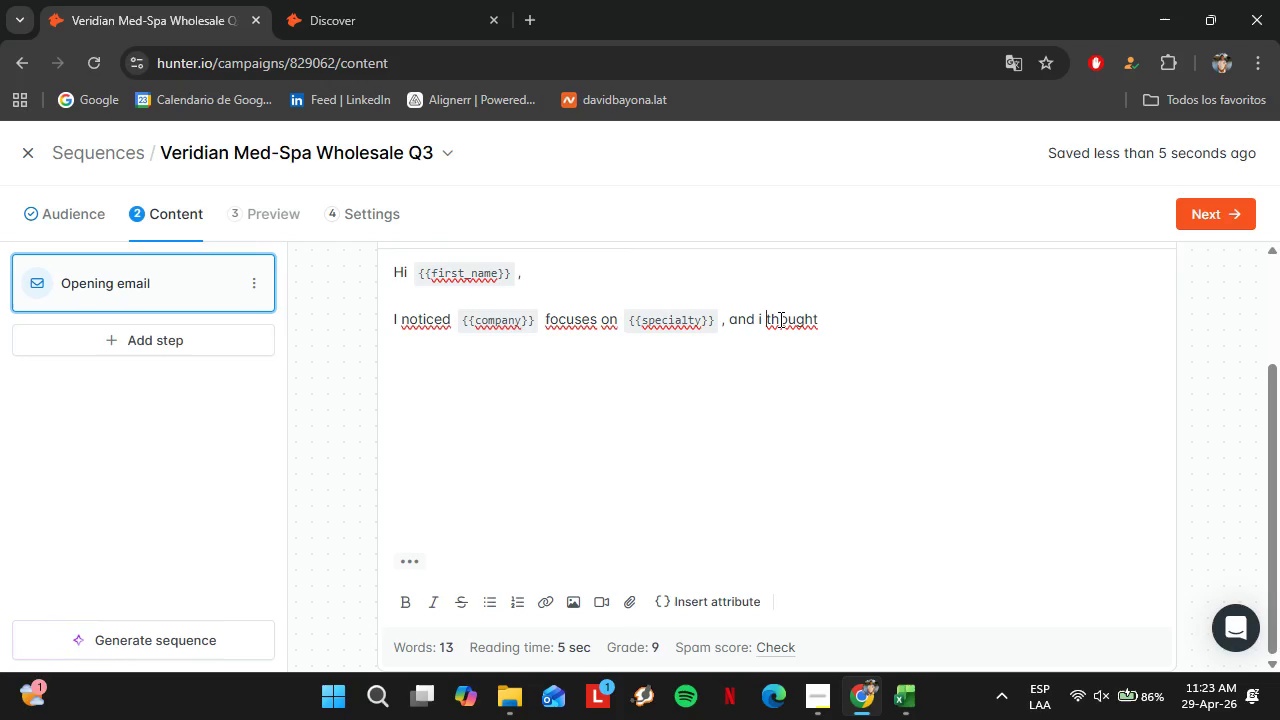 
key(ArrowLeft)
 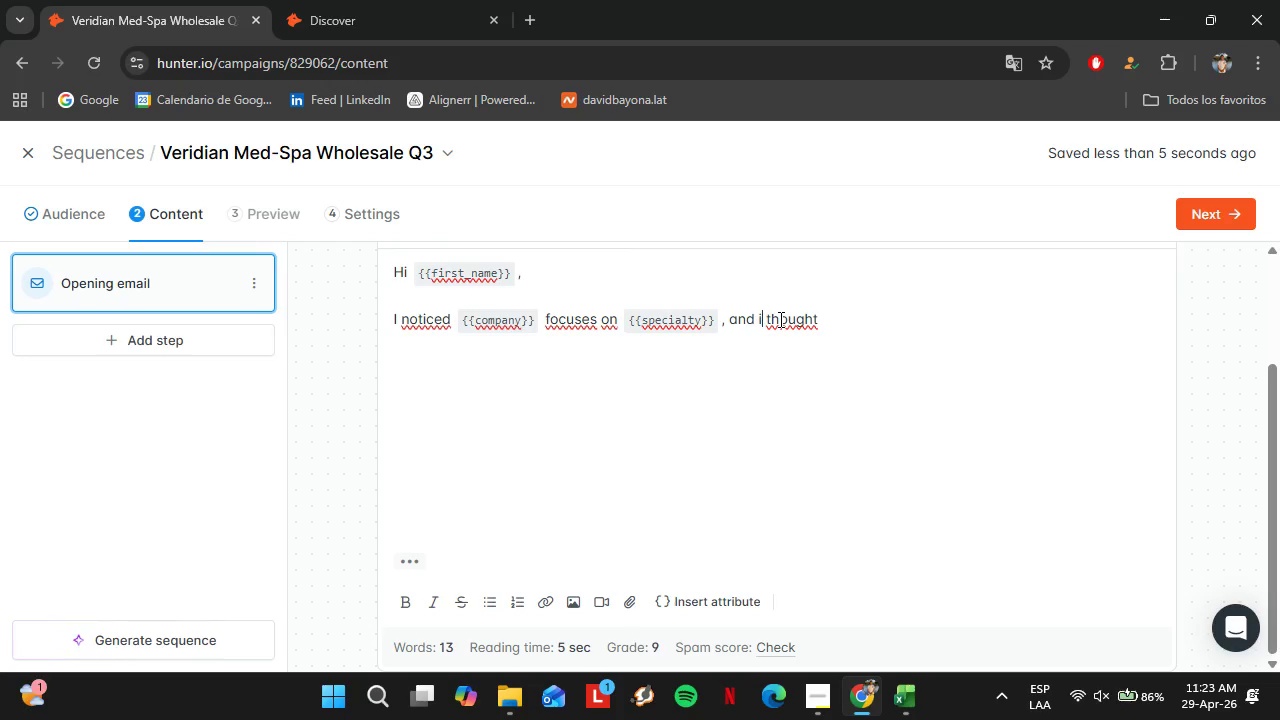 
key(ArrowLeft)
 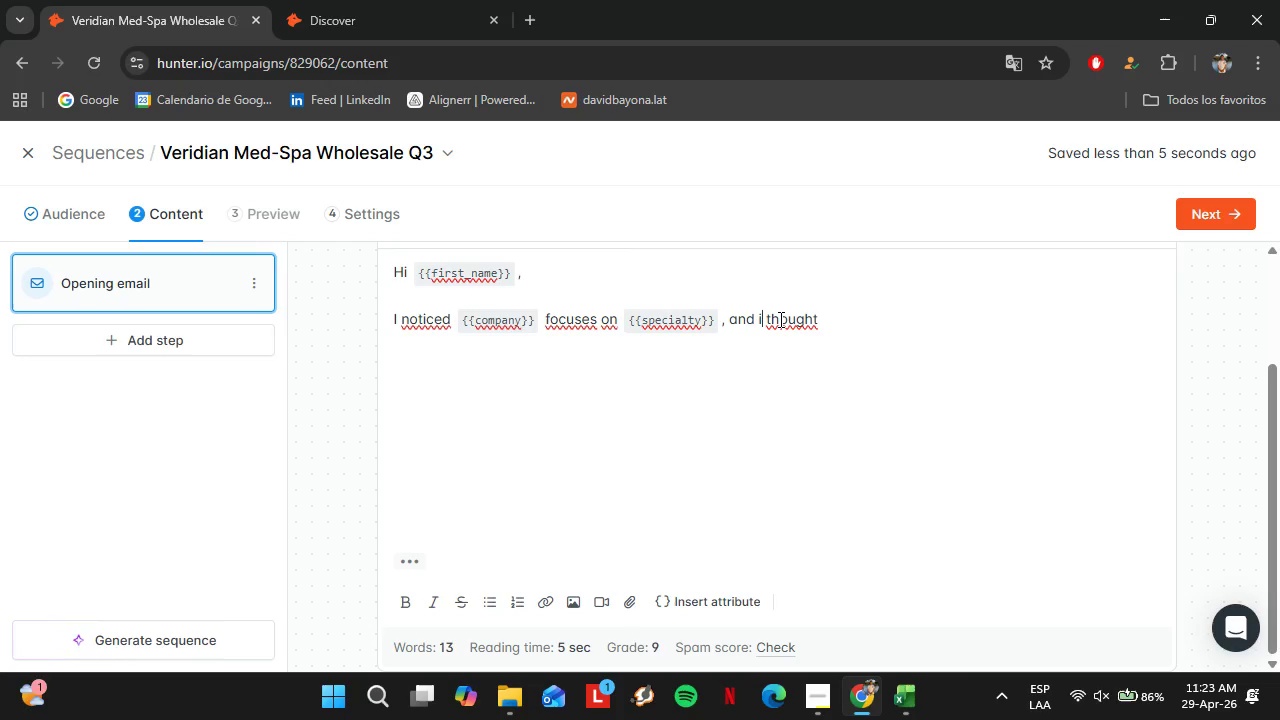 
key(ArrowLeft)
 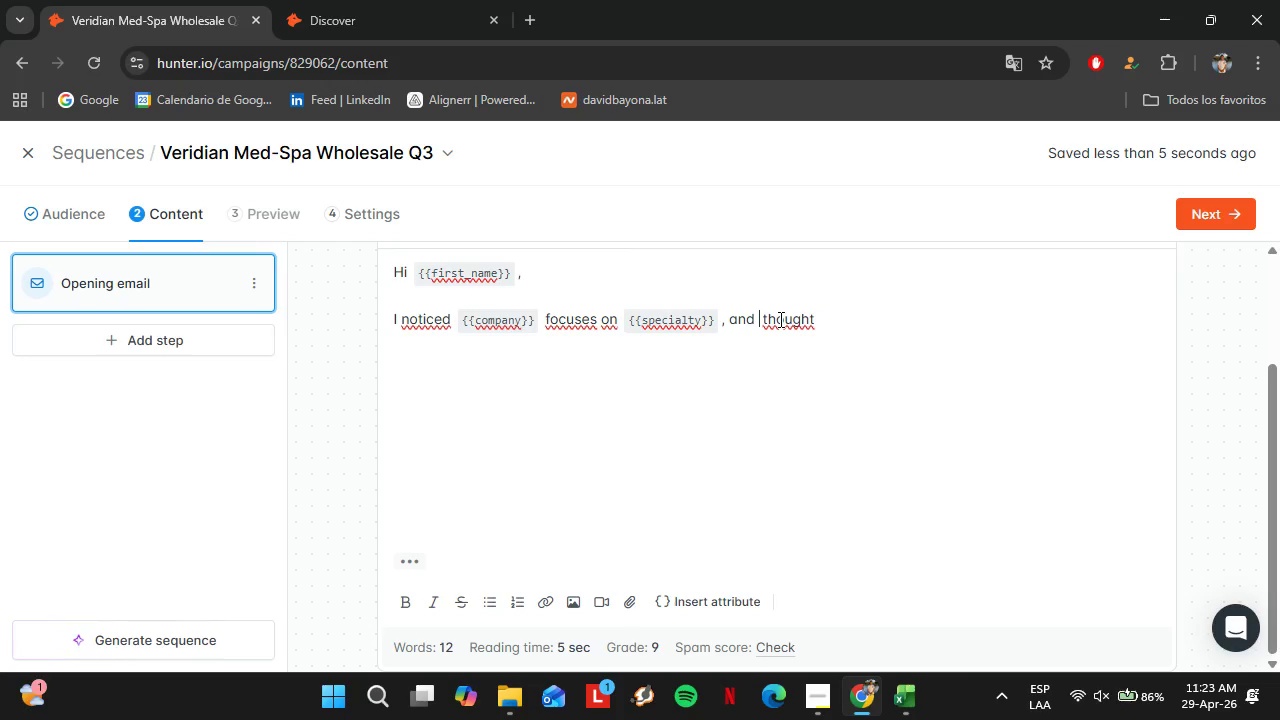 
key(Backspace)
type(I this might be revelant.)
 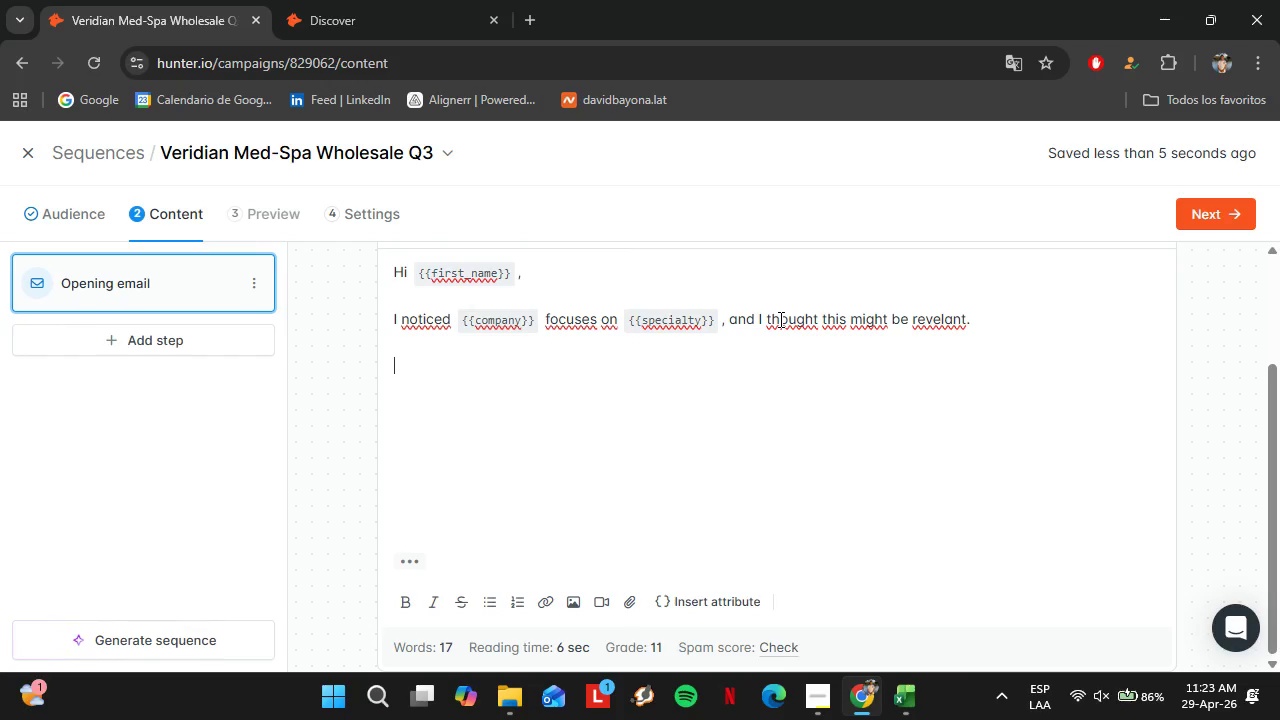 
 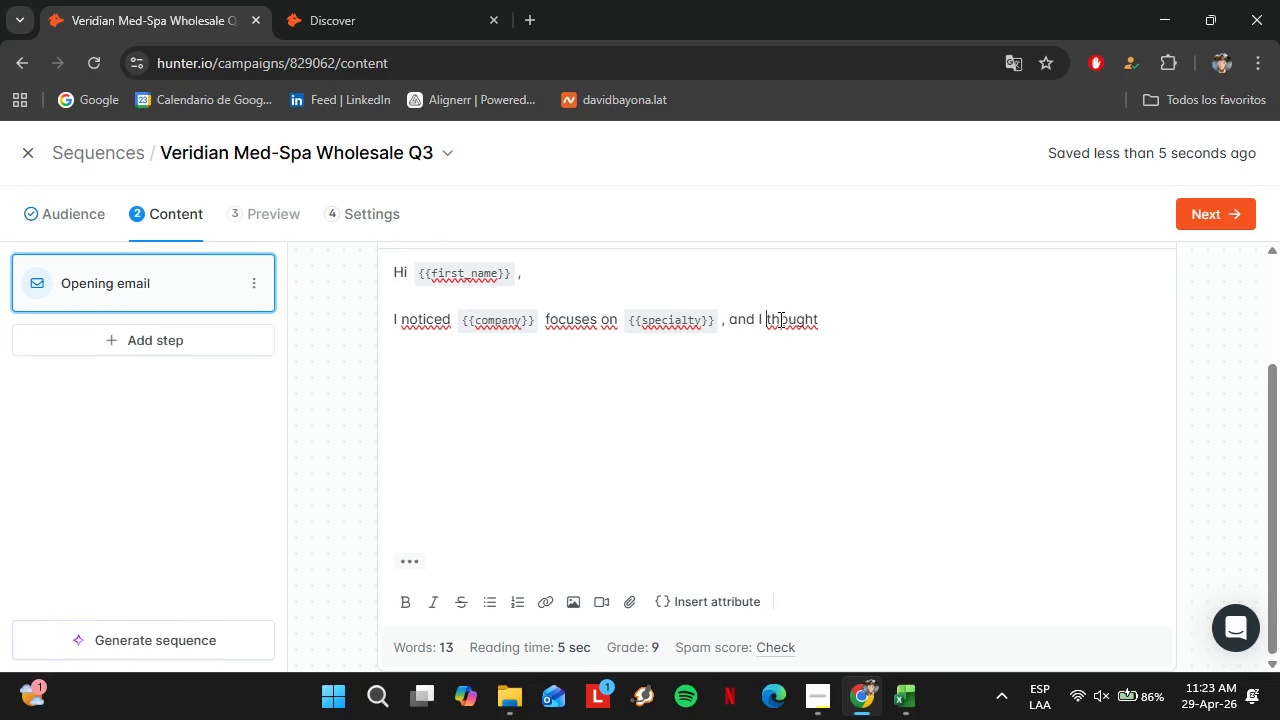 
hold_key(key=ArrowRight, duration=0.89)
 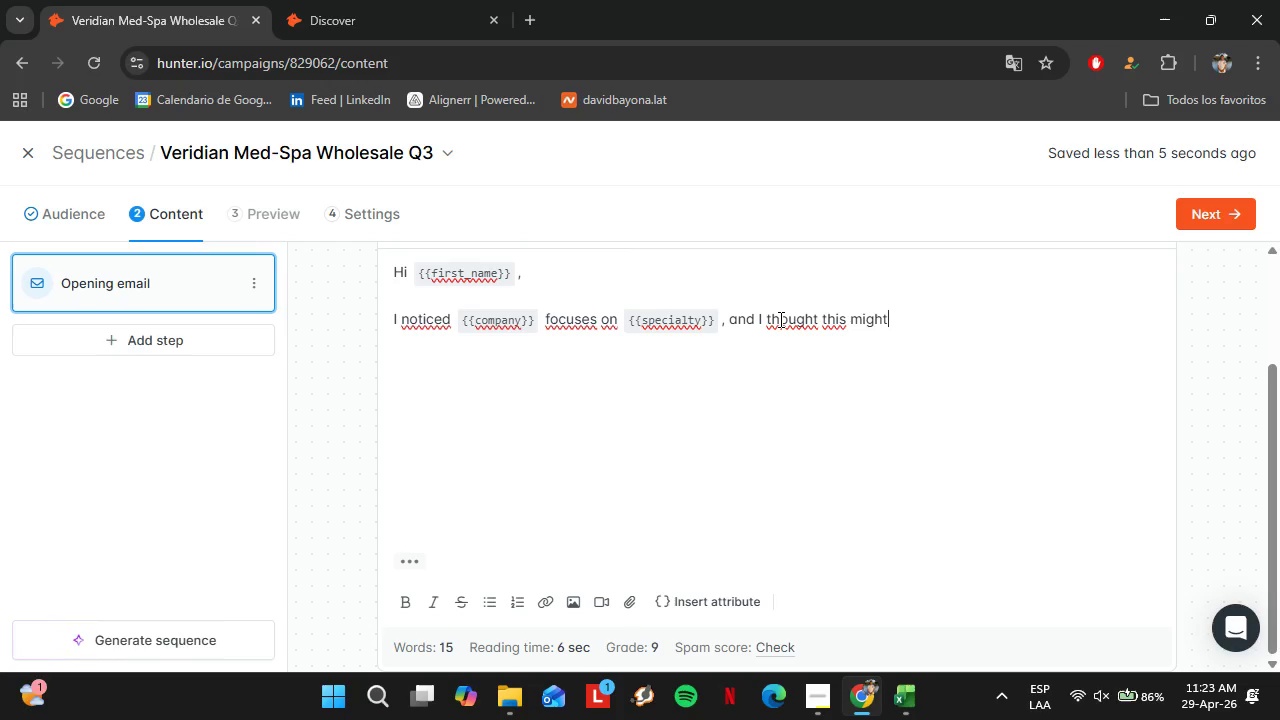 
key(Shift+Enter)
 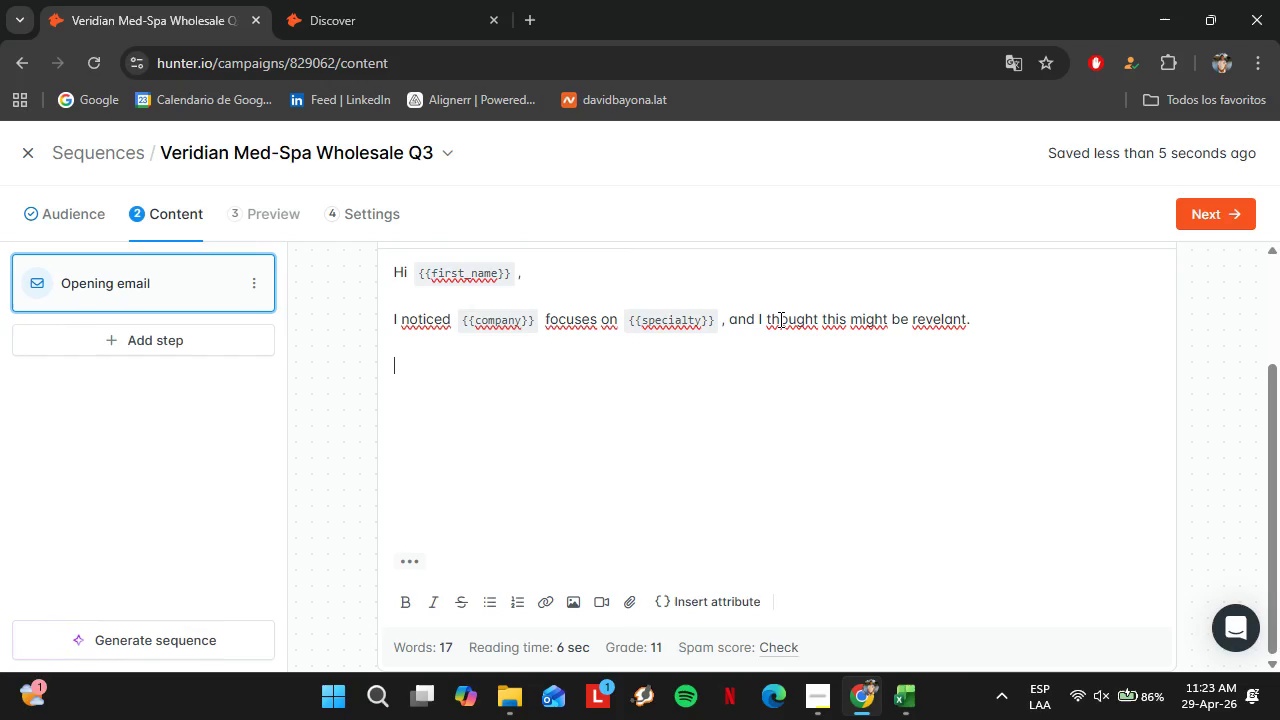 
key(Shift+Enter)
 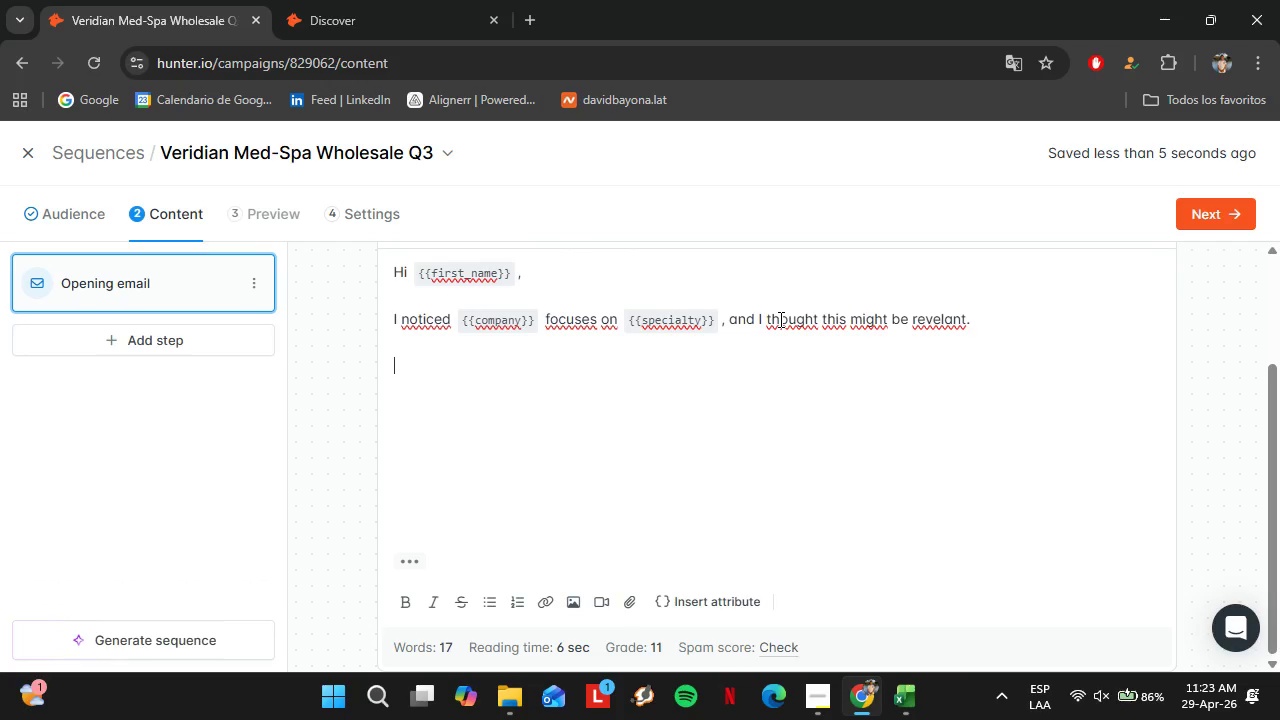 
type(We[ve v)
key(Backspace)
type(ben)
key(Backspace)
type(en workibn)
key(Backspace)
key(Backspace)
type(ng witb)
key(Backspace)
type(g)
key(Backspace)
type(h med-spas looking to elevate their trat)
key(Backspace)
key(Backspace)
type(eatment results with )
 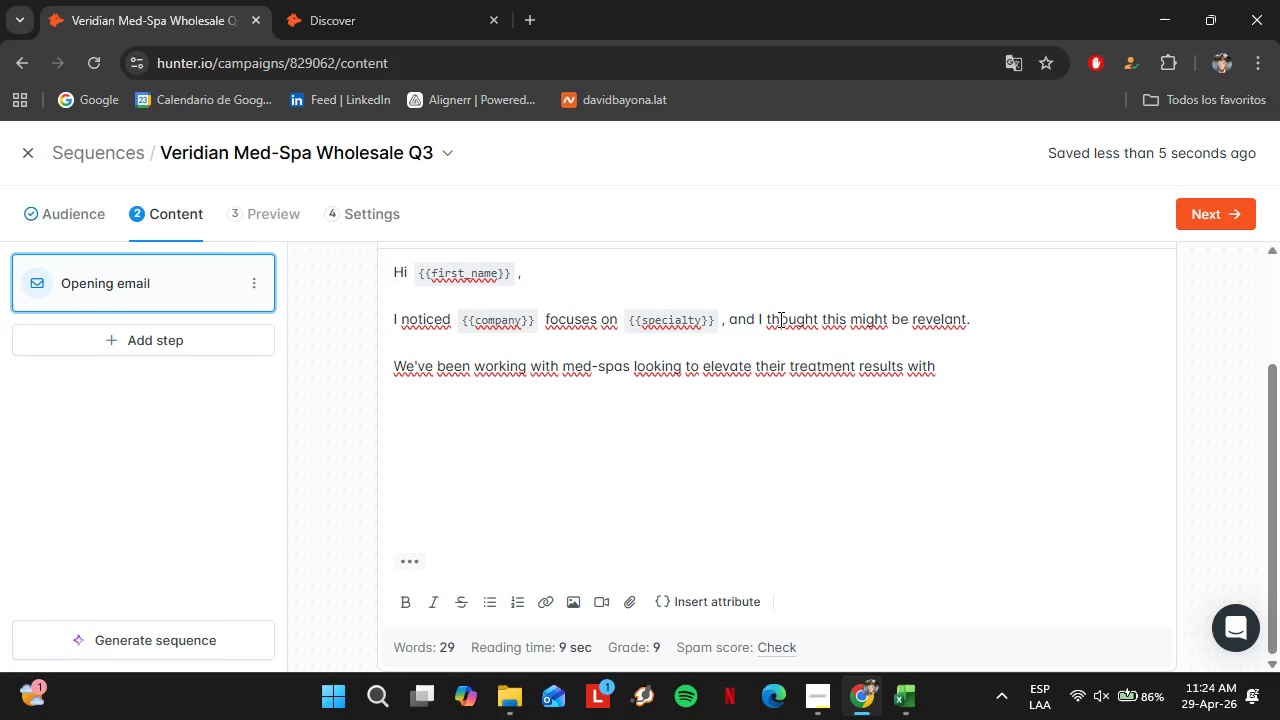 
wait(10.97)
 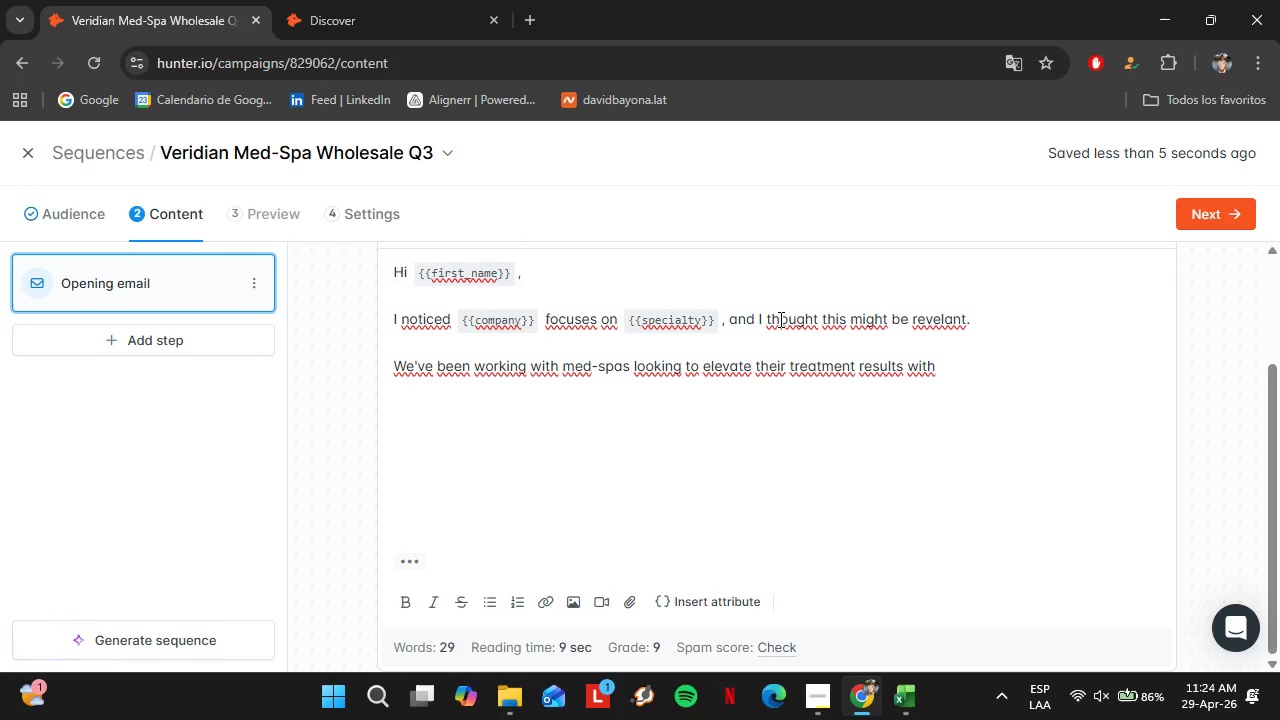 
type(a simple addition to their back bar - specifically our Sea Kelp Serum.)
 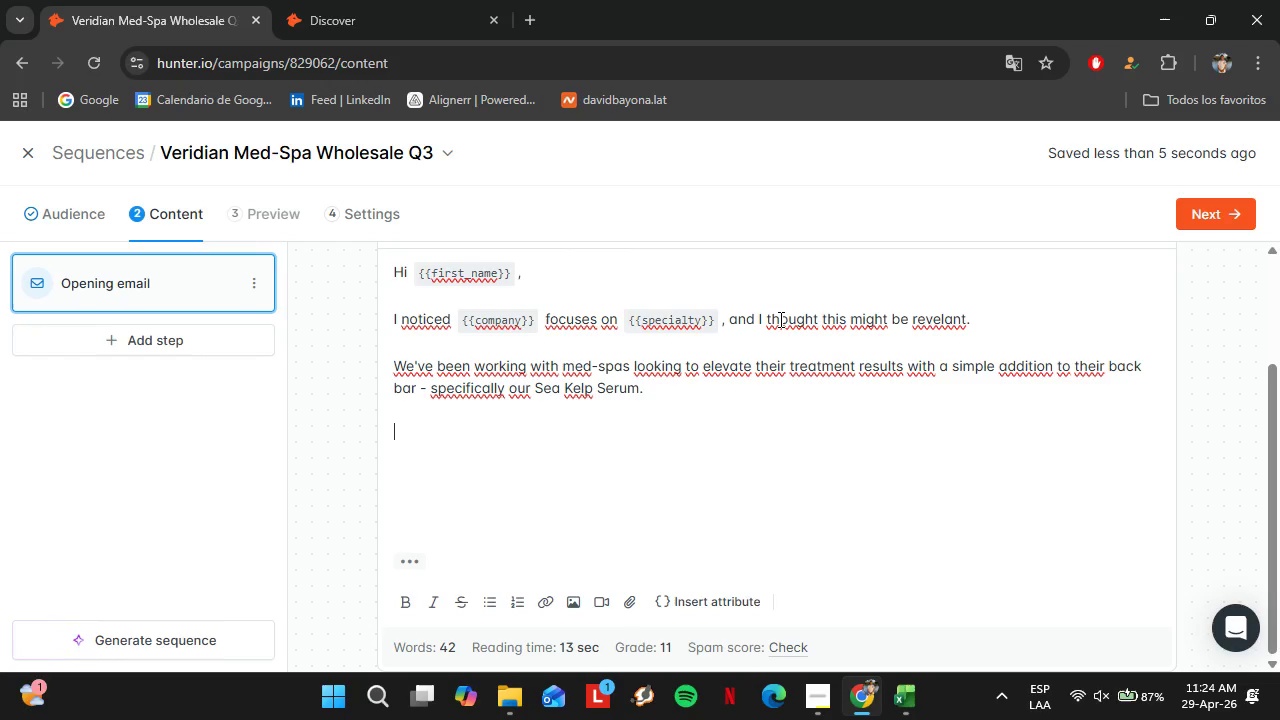 
key(Shift+Enter)
 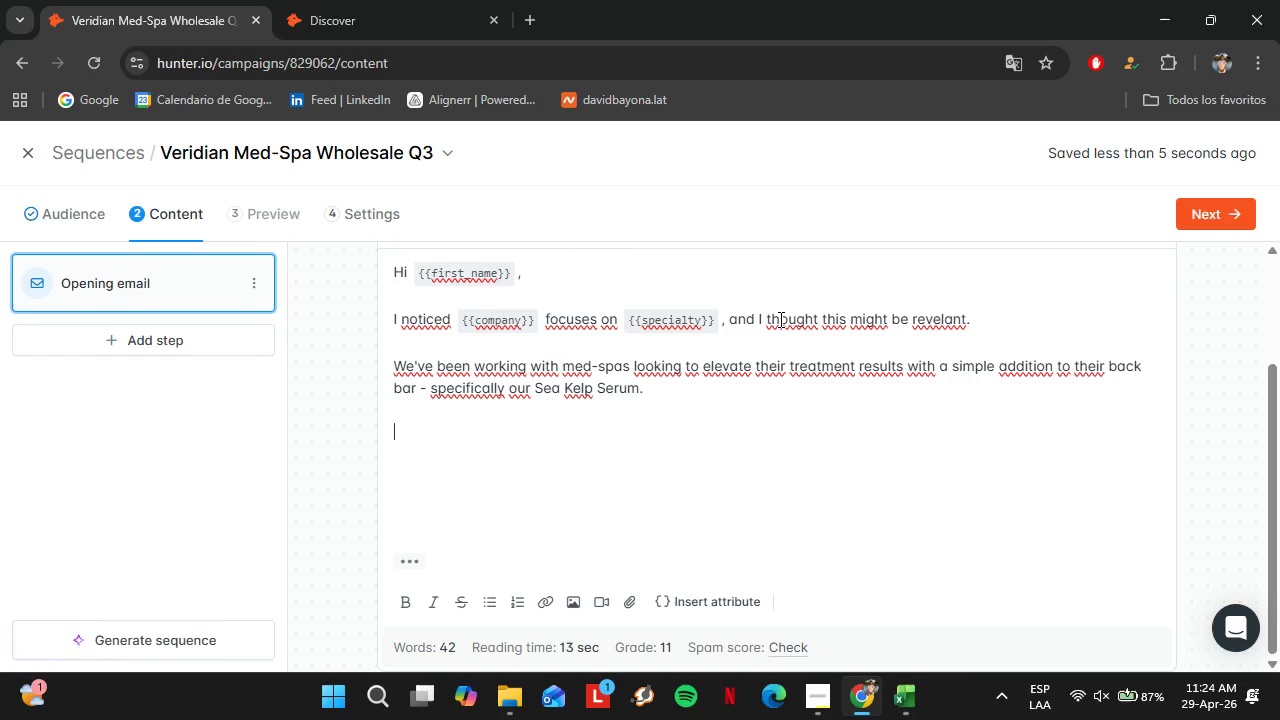 
key(Shift+Enter)
 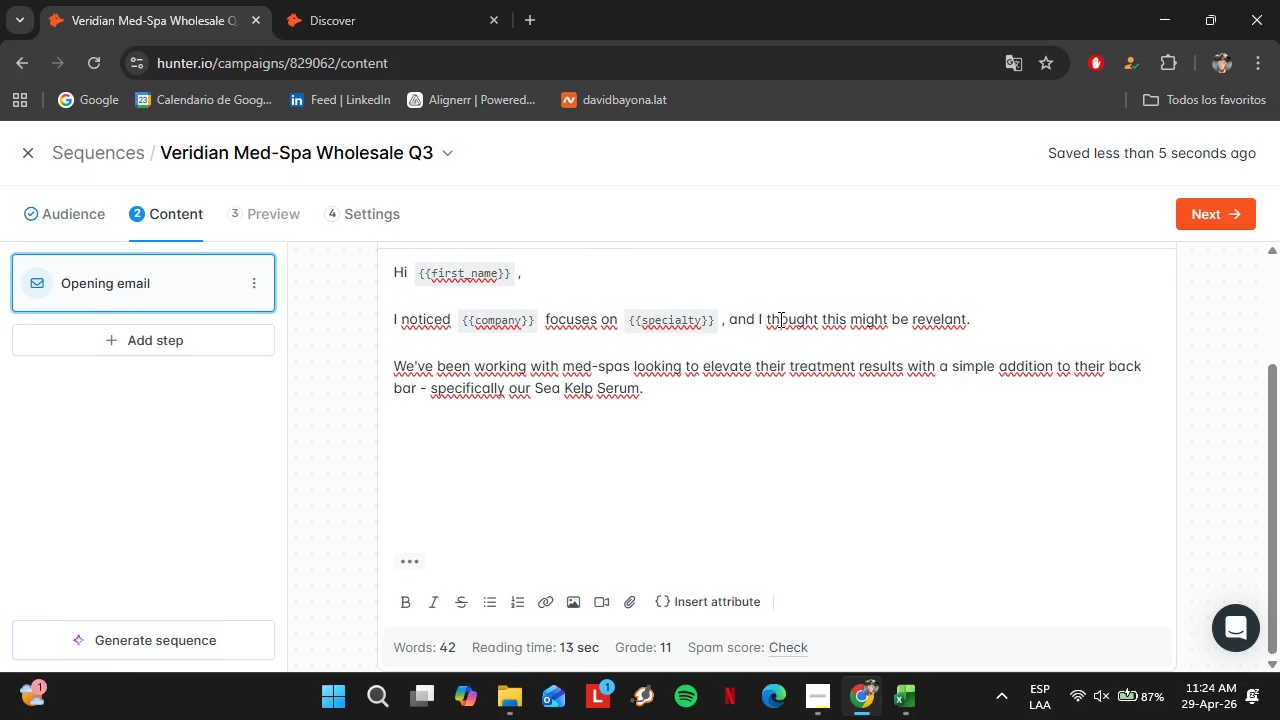 
type(Happy to send over a complimentary sample kit if yu)
key(Backspace)
type(ou[re open to testing it.)
 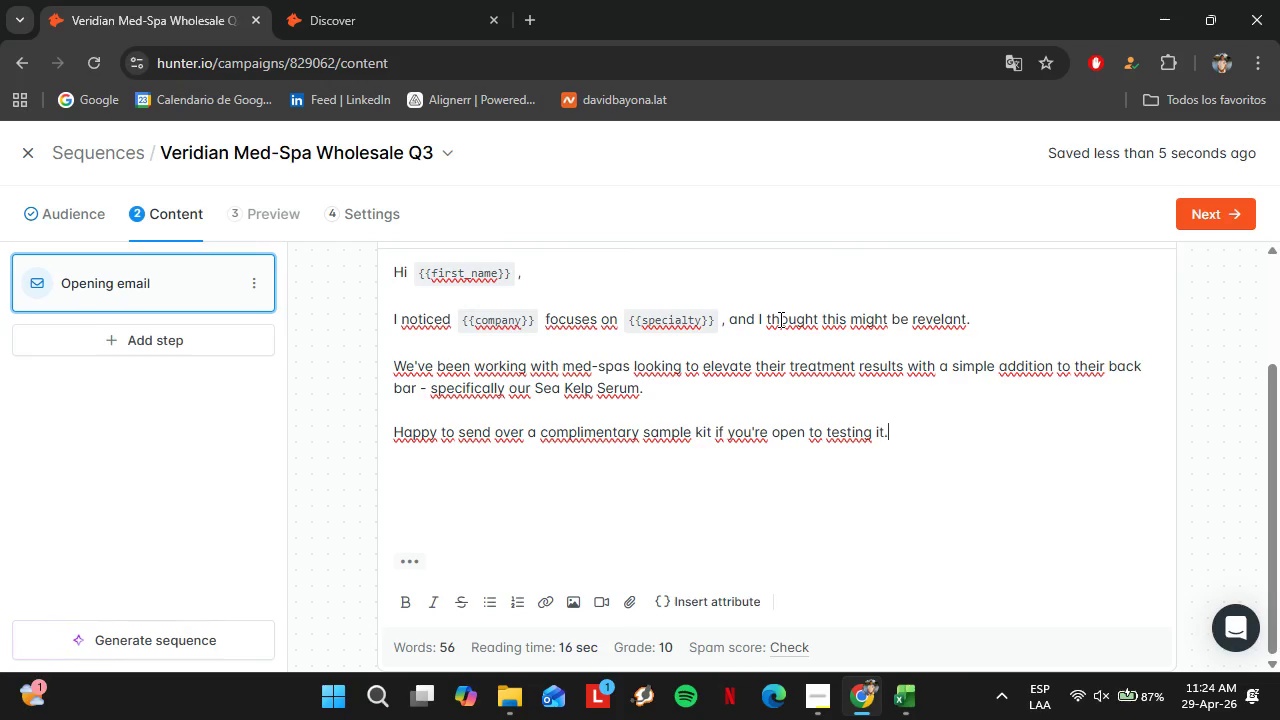 
key(Shift+Enter)
 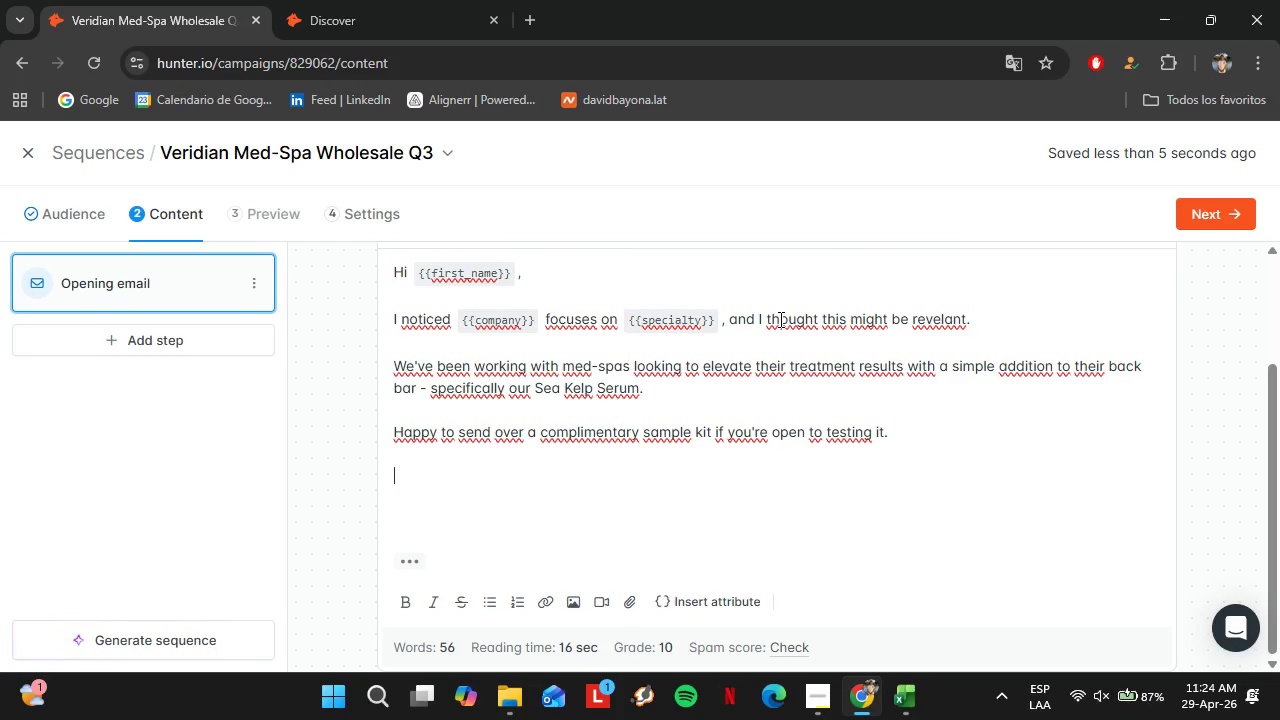 
key(Shift+Enter)
 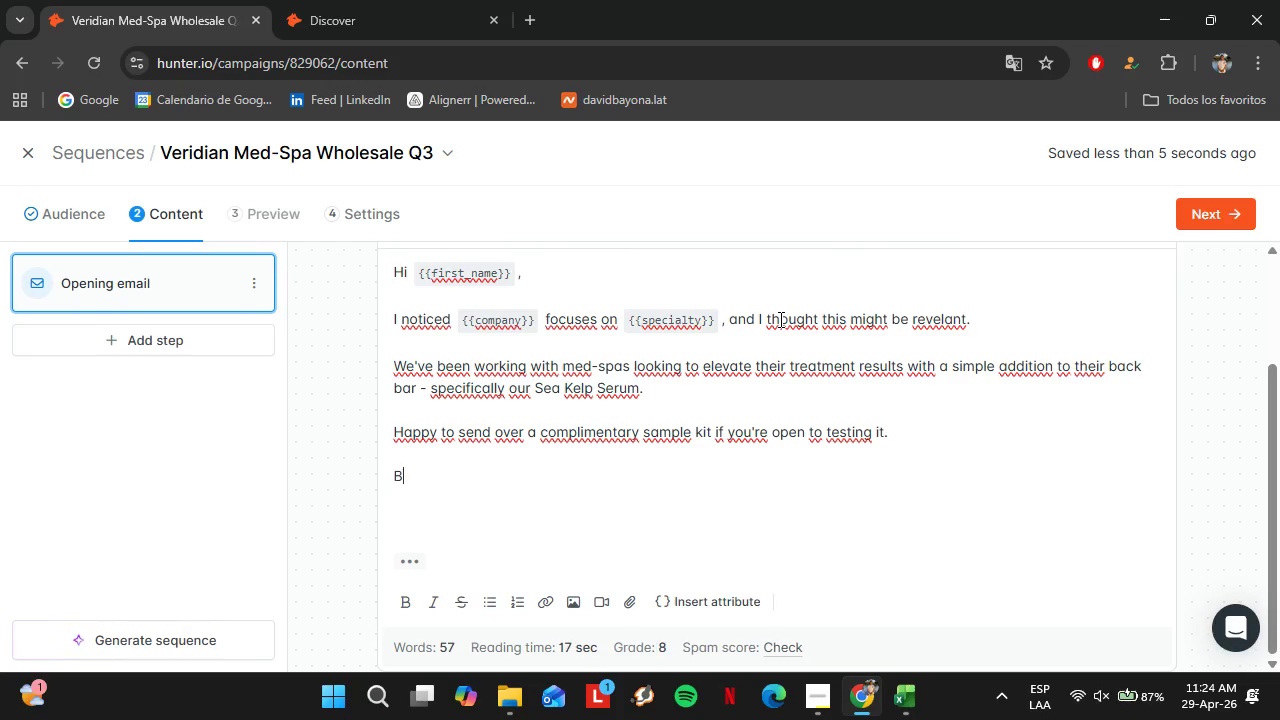 
type(Best, )
 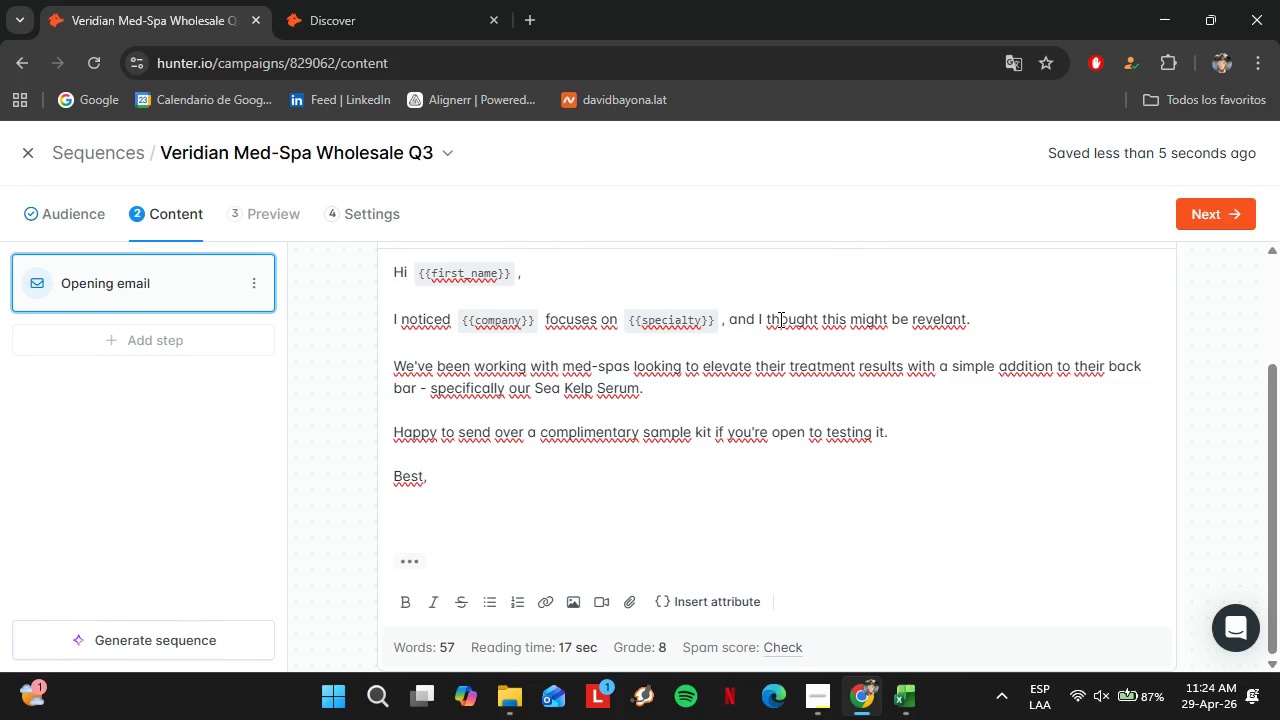 
key(Shift+Enter)